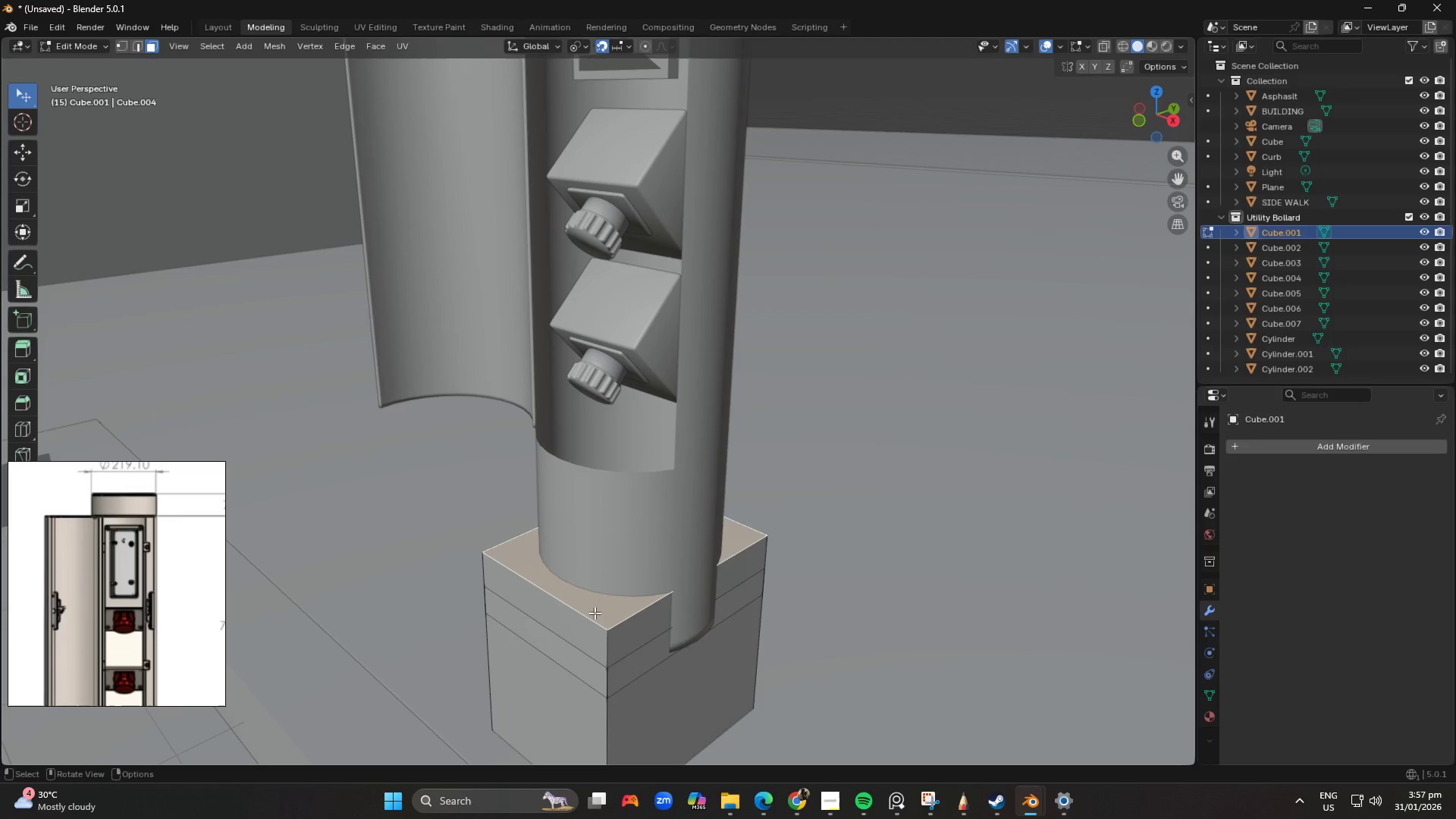 
key(L)
 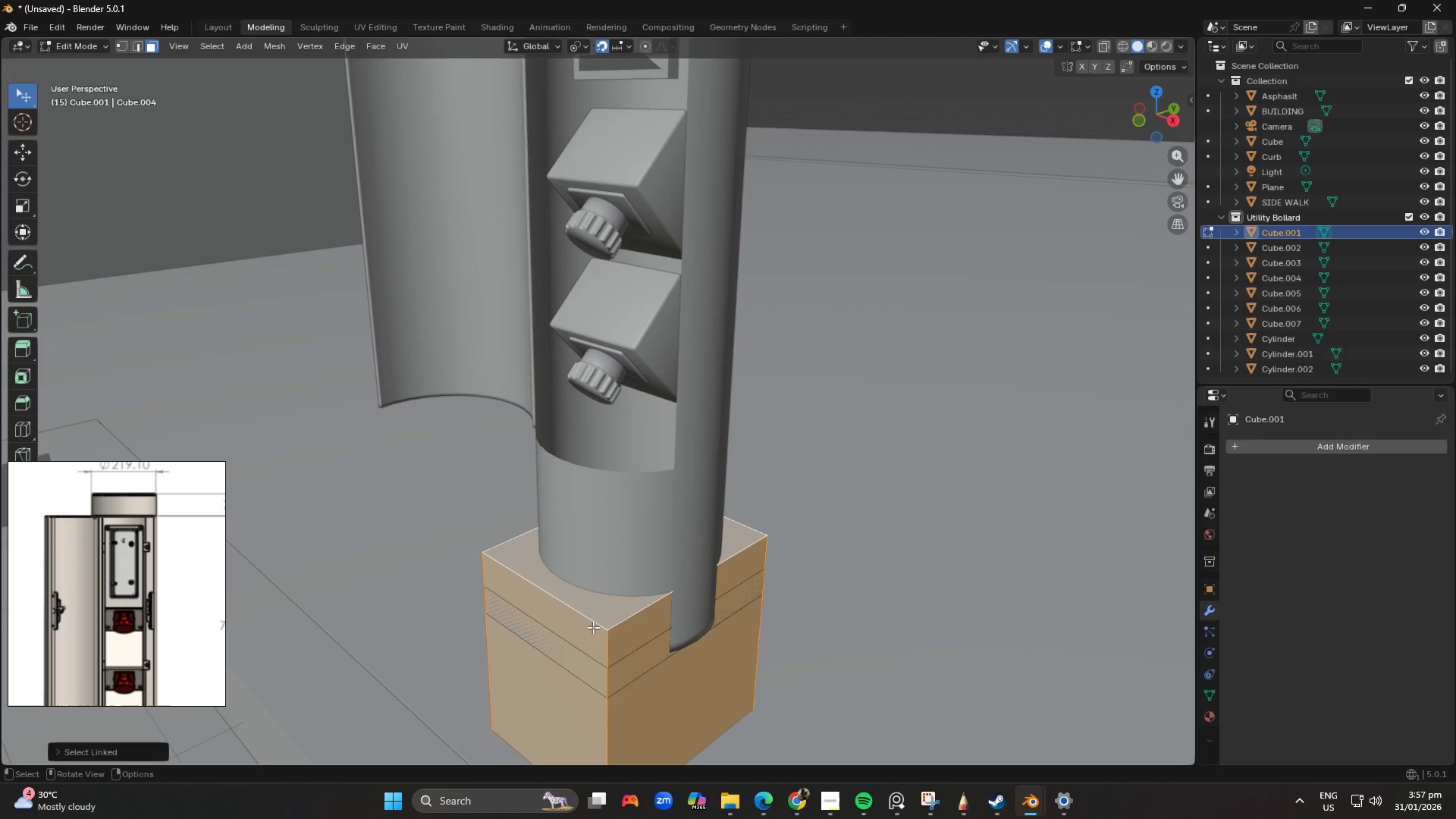 
left_click([593, 627])
 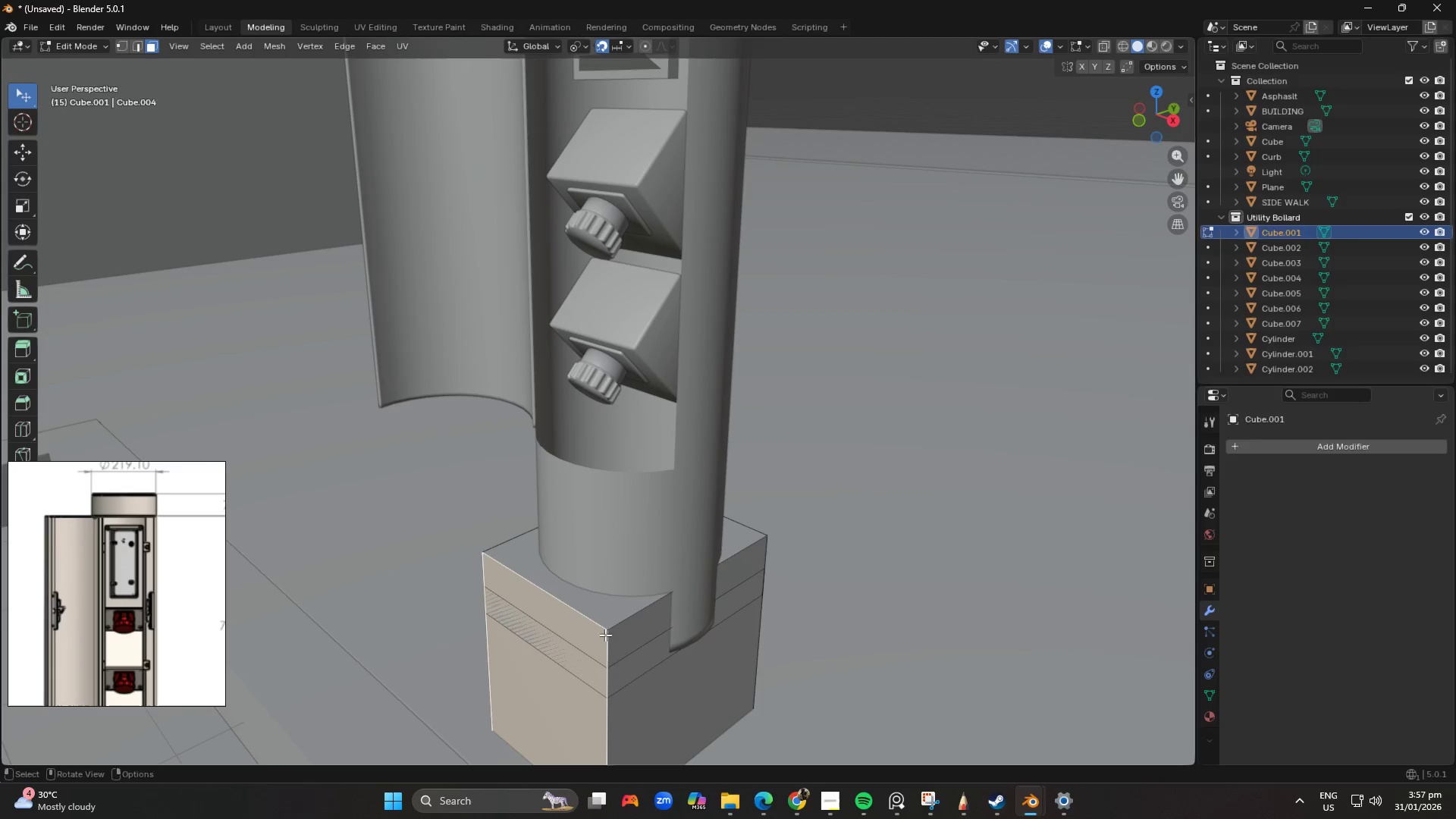 
key(Control+Z)
 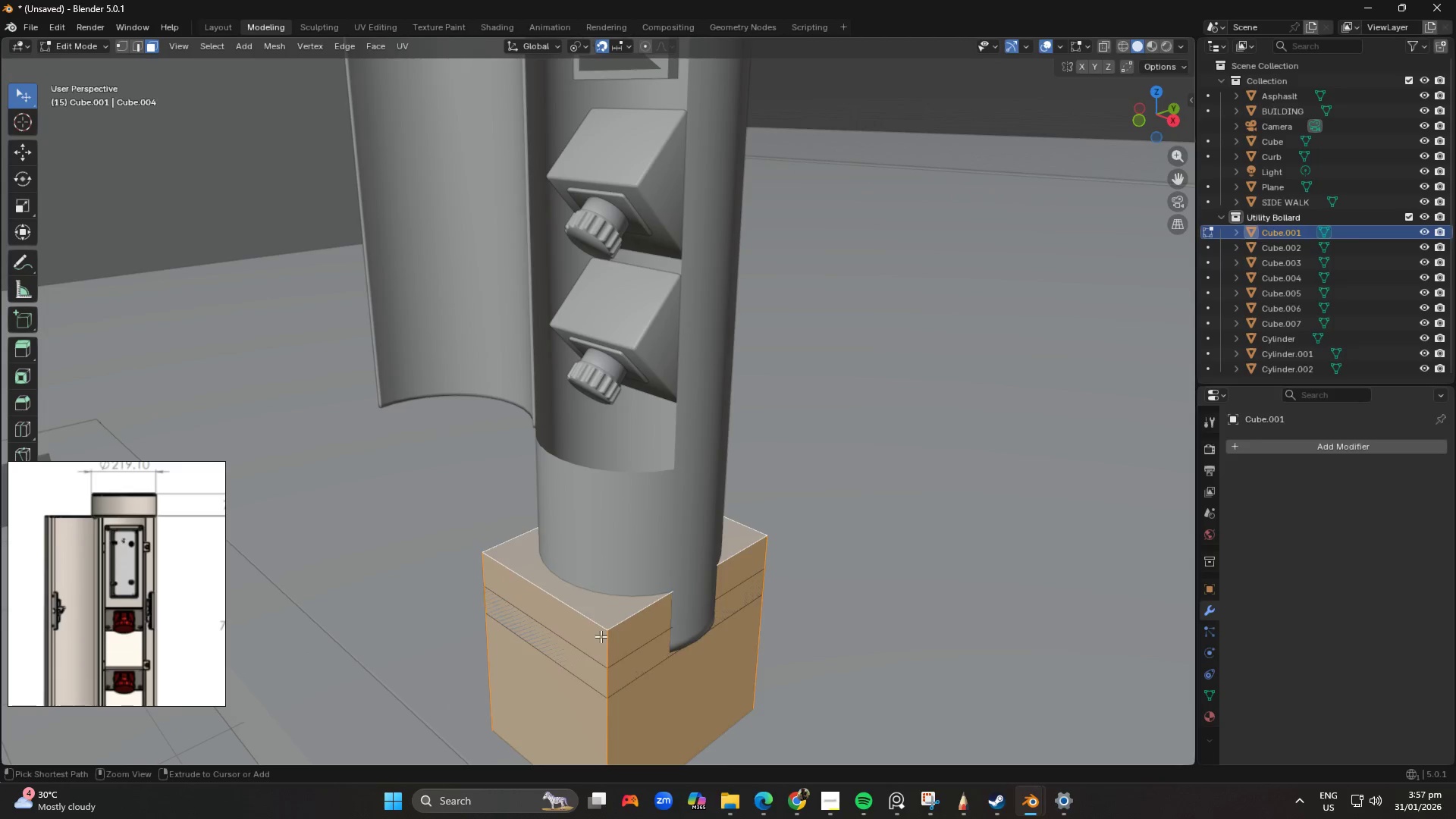 
key(Control+Z)
 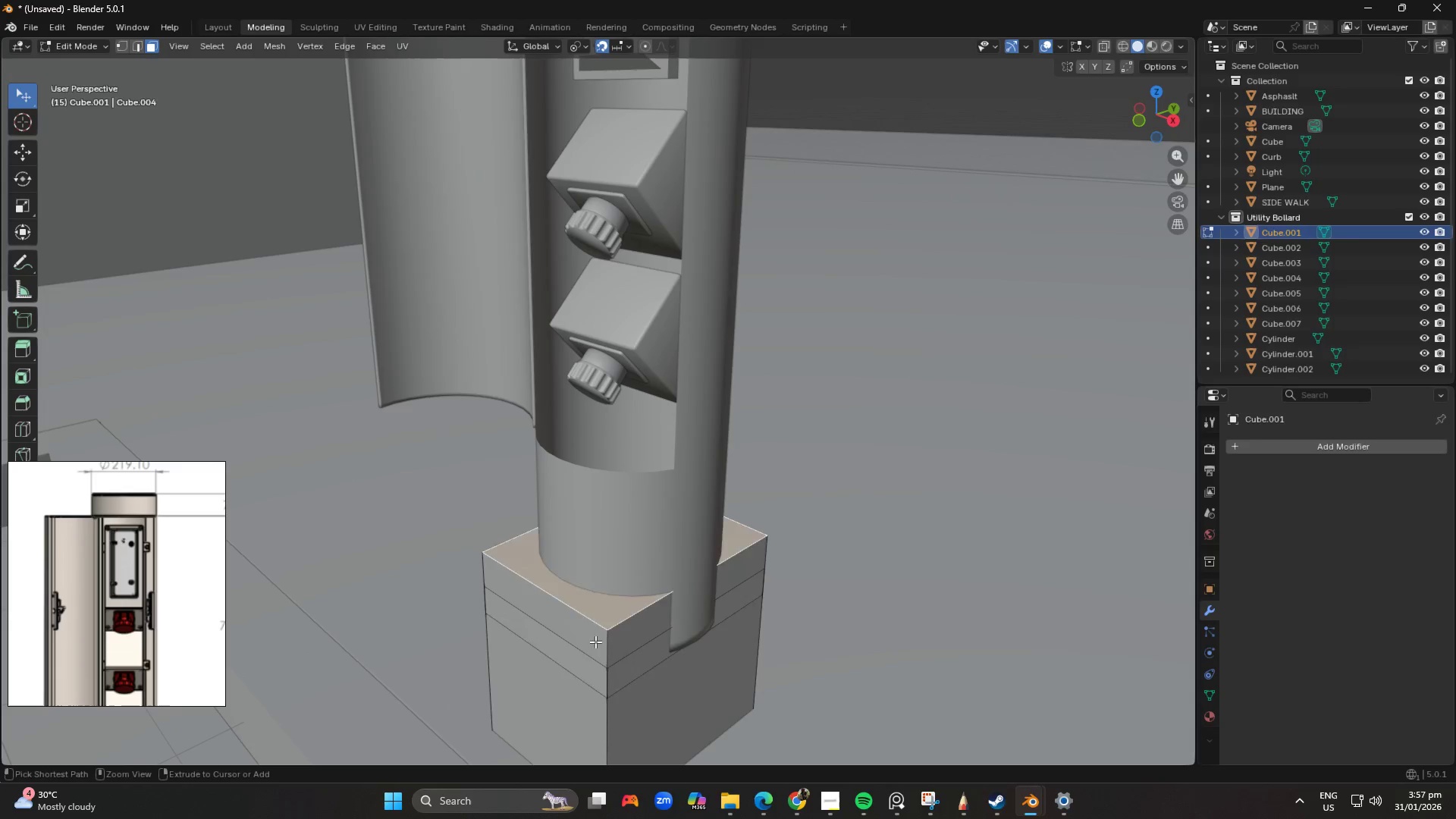 
key(Control+Z)
 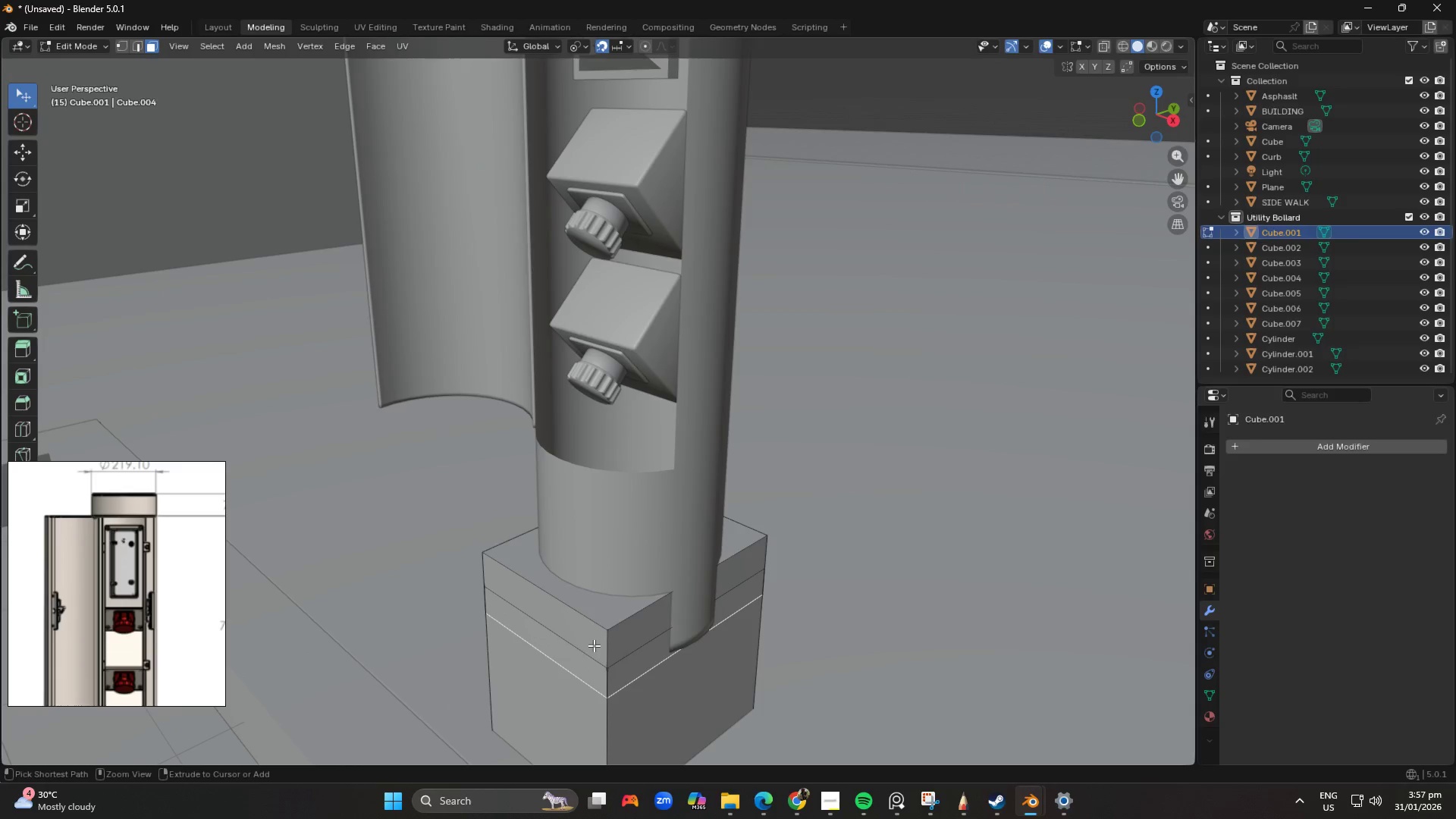 
key(Control+Z)
 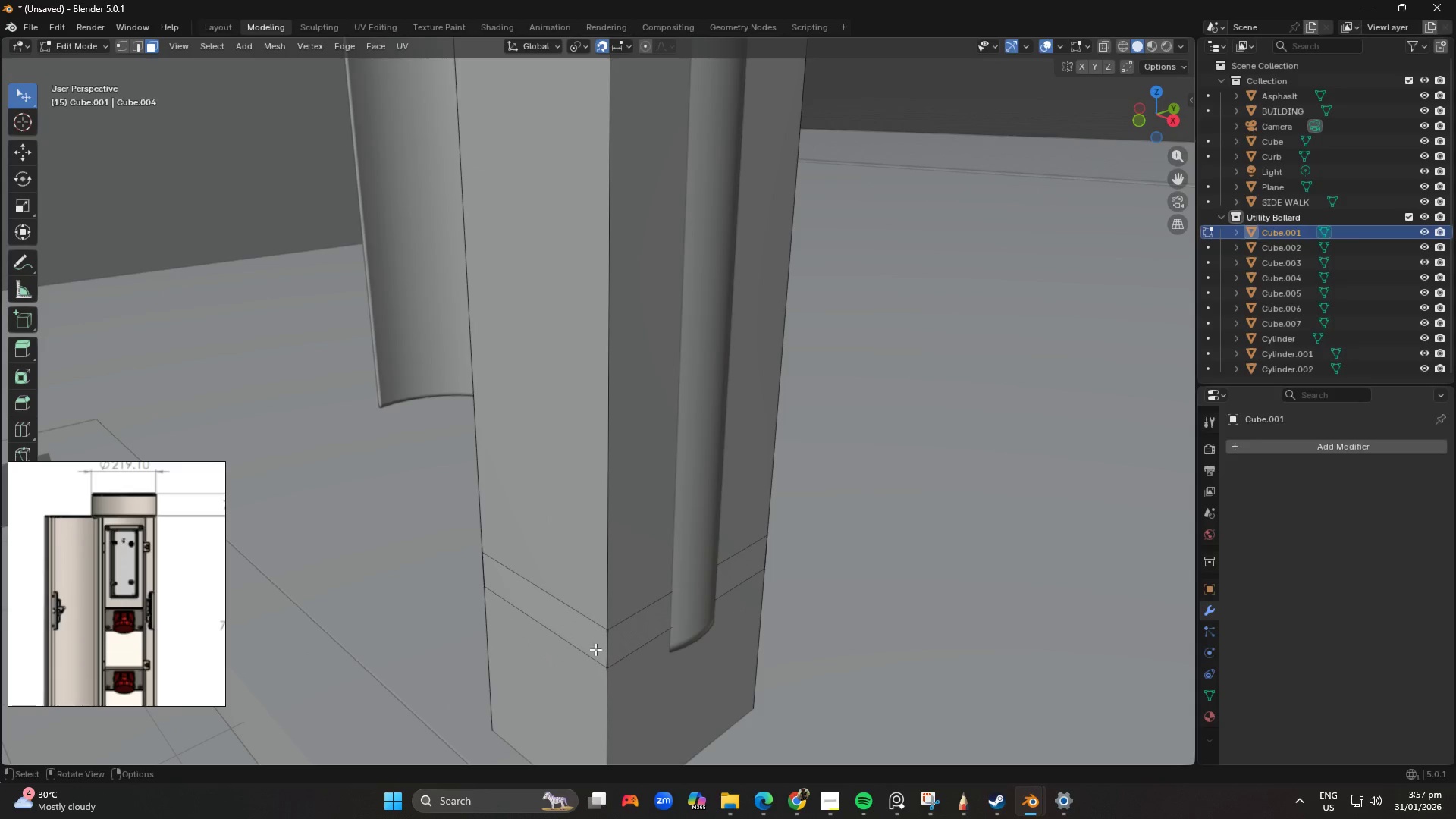 
key(Control+Z)
 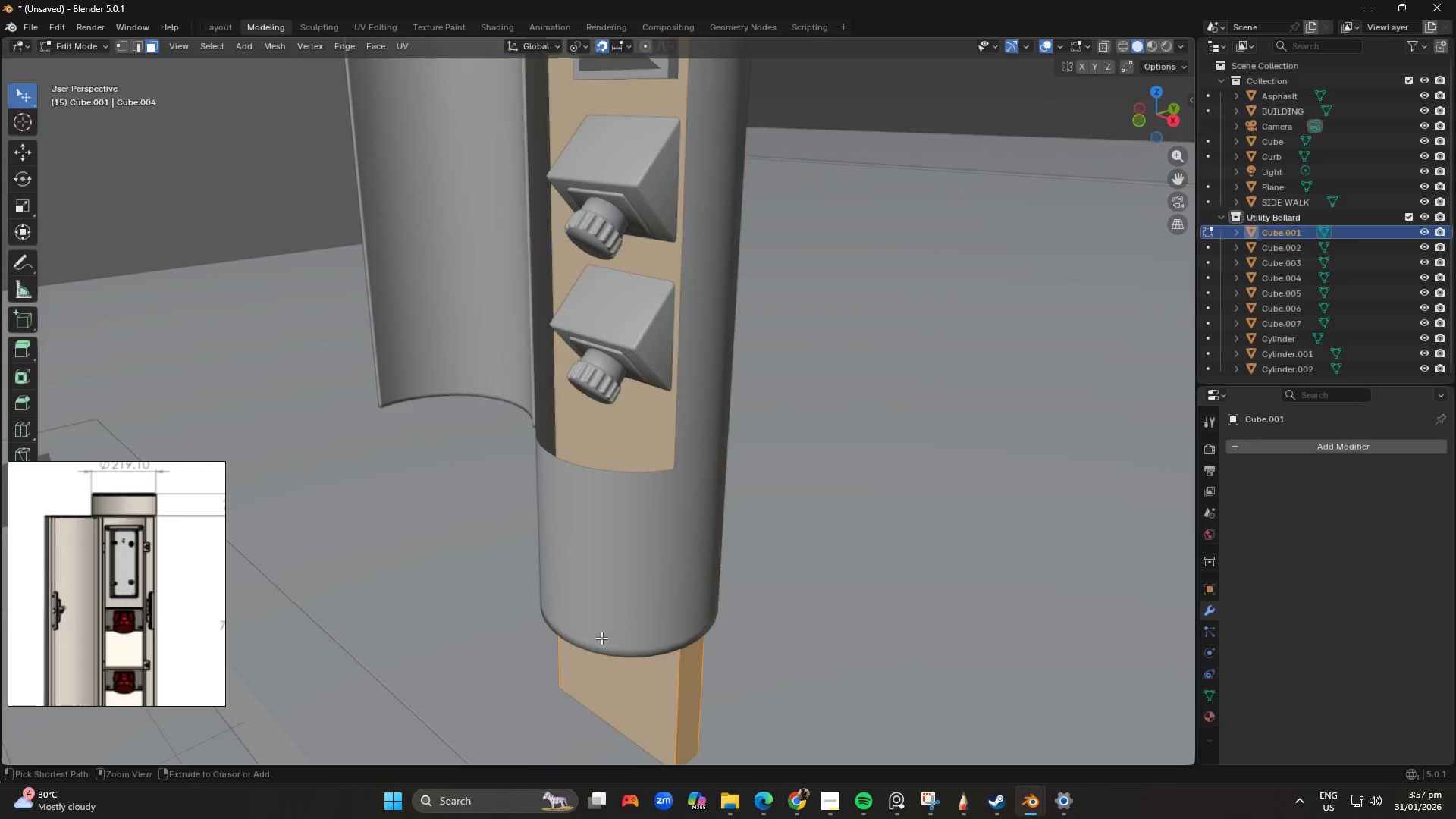 
key(Control+Z)
 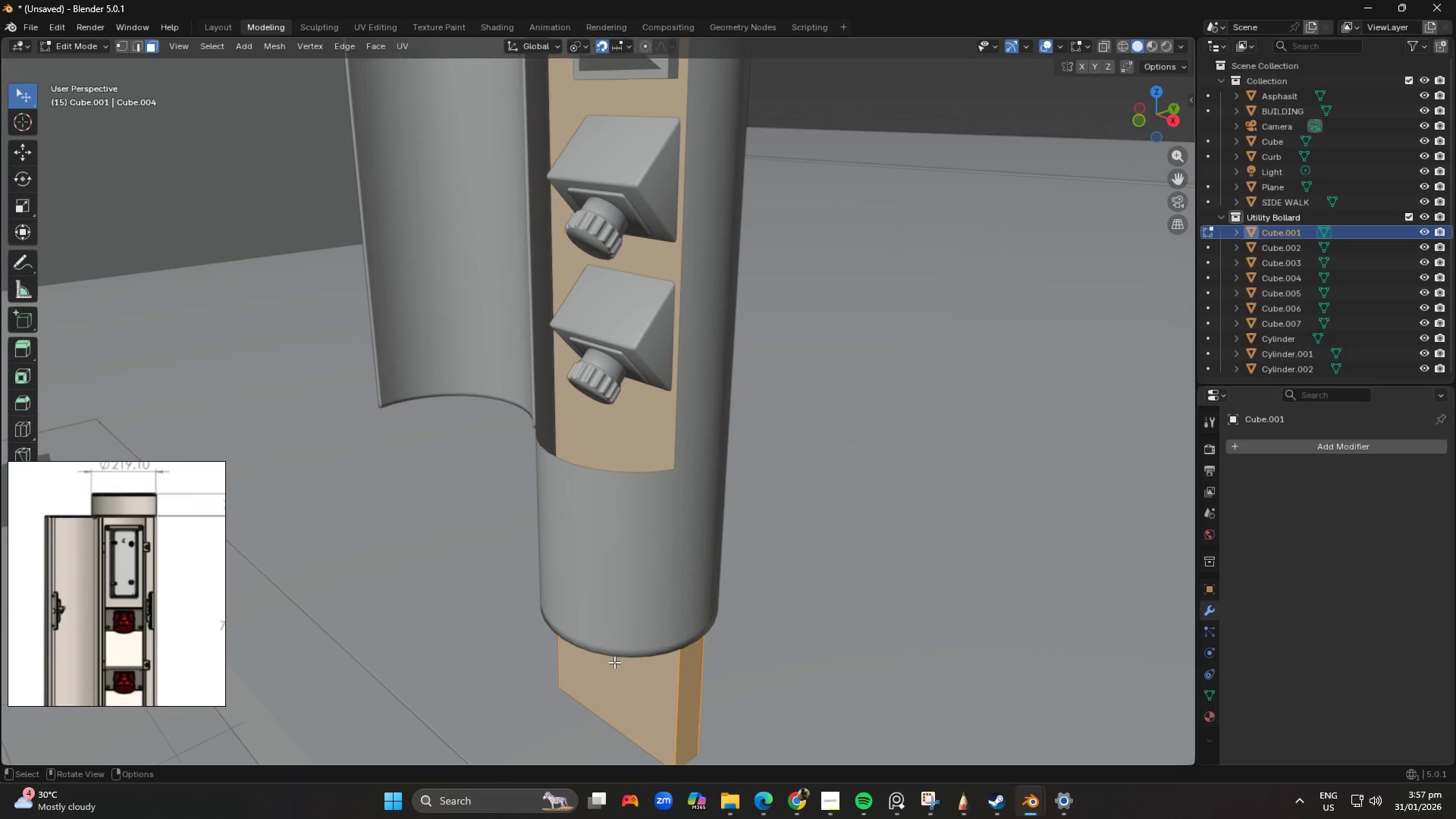 
scroll: coordinate [614, 662], scroll_direction: down, amount: 3.0
 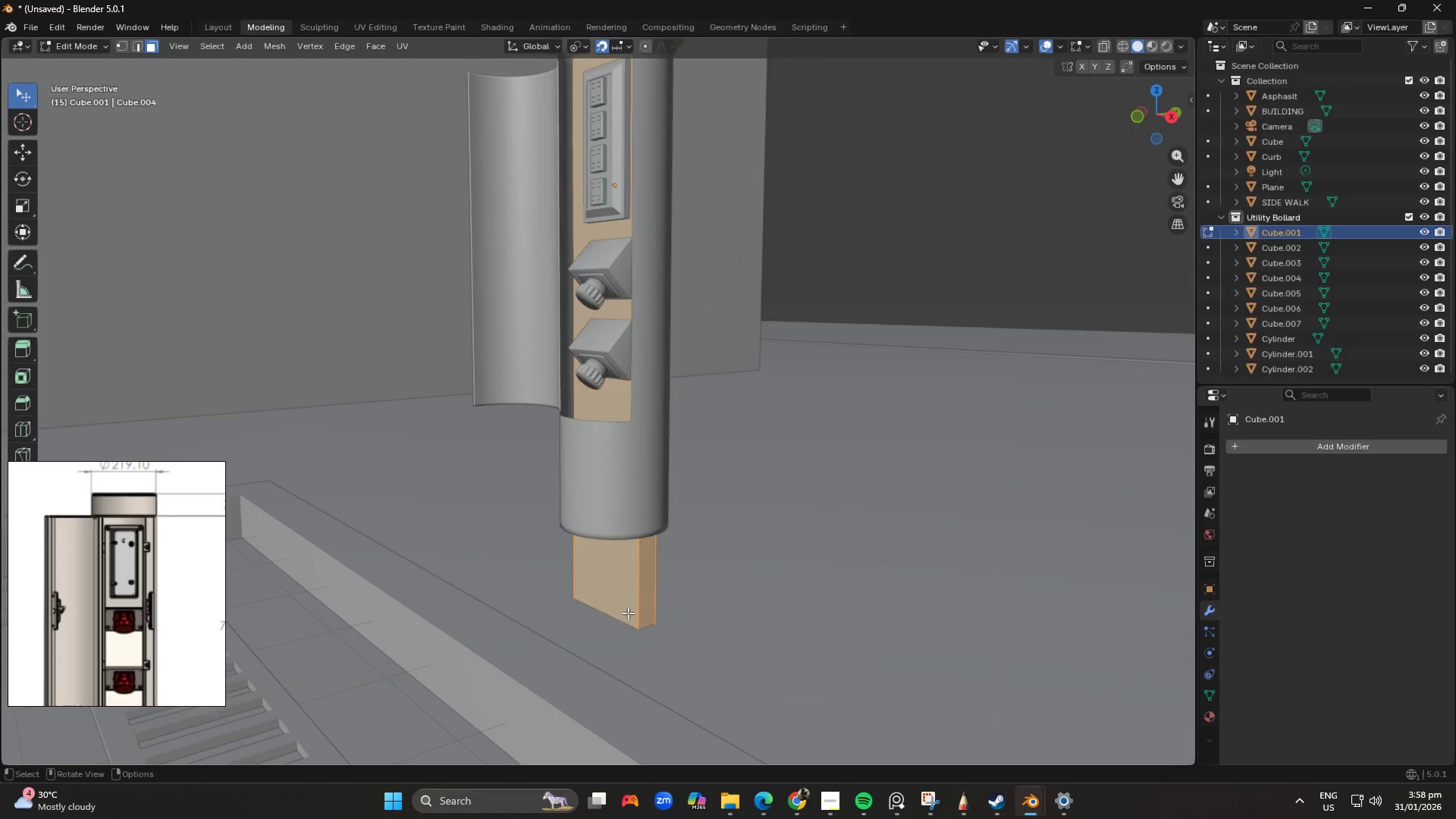 
left_click([630, 588])
 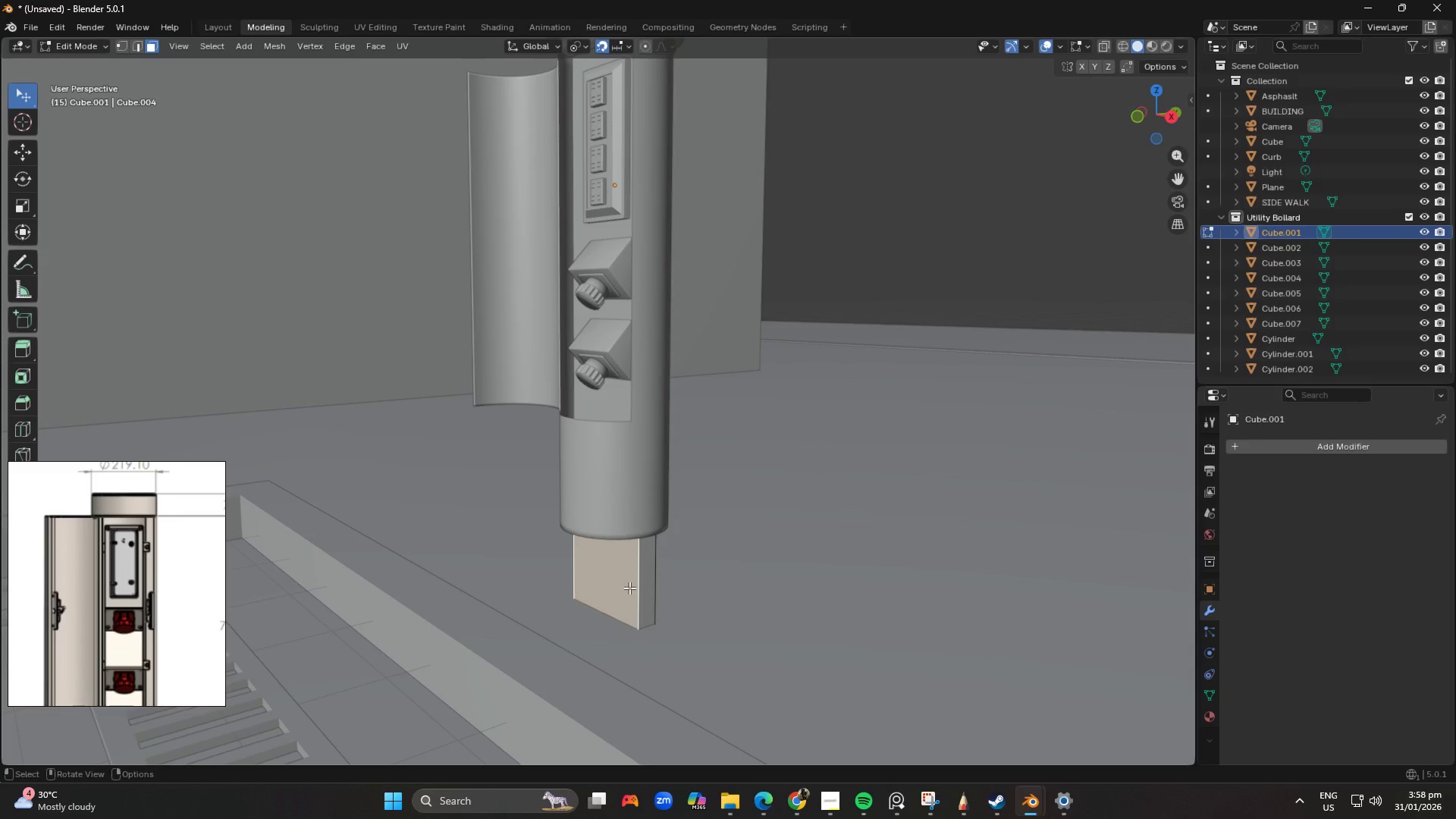 
type(lsy)
 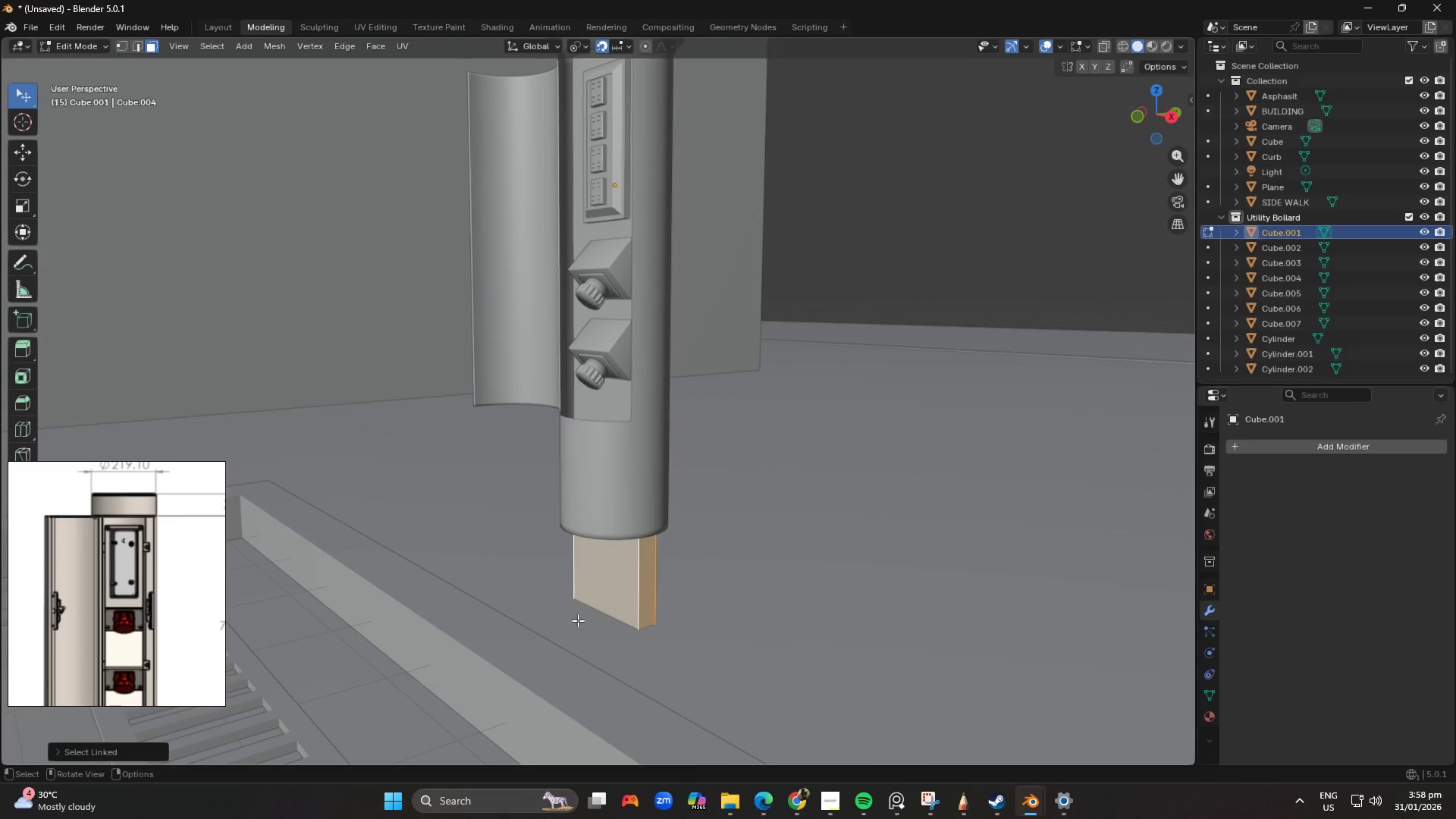 
type(sy)
 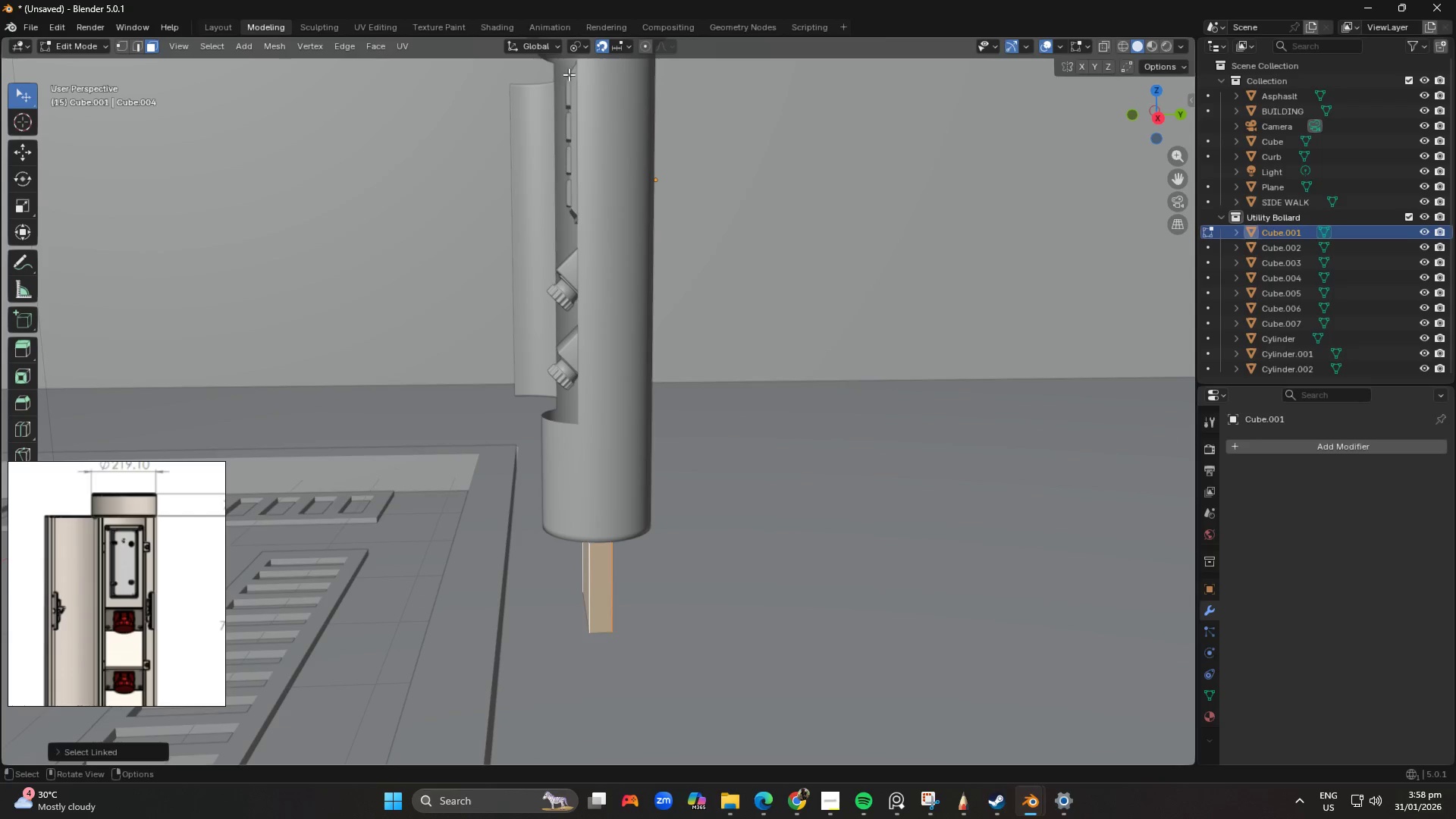 
left_click([577, 46])
 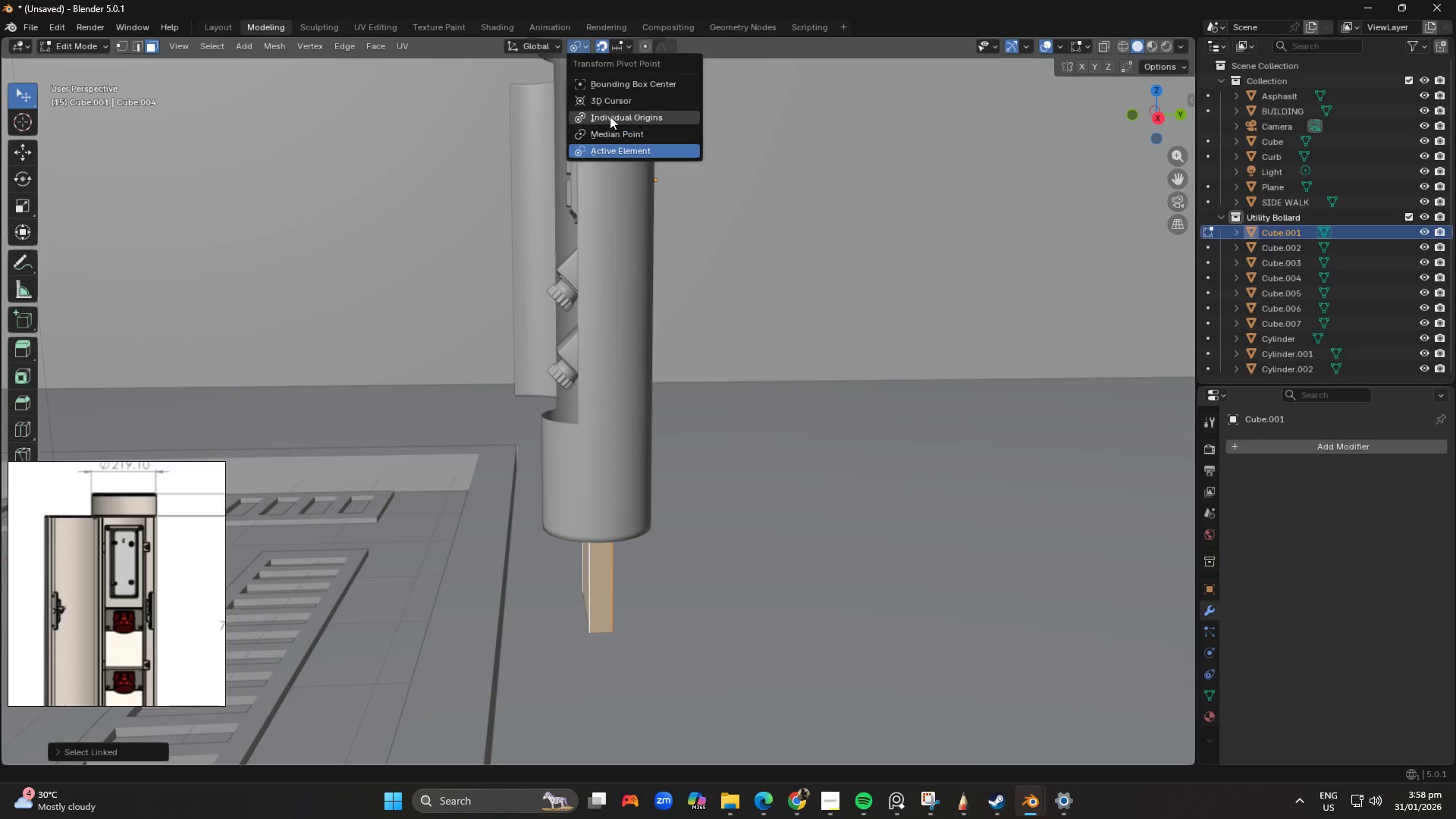 
left_click([614, 127])
 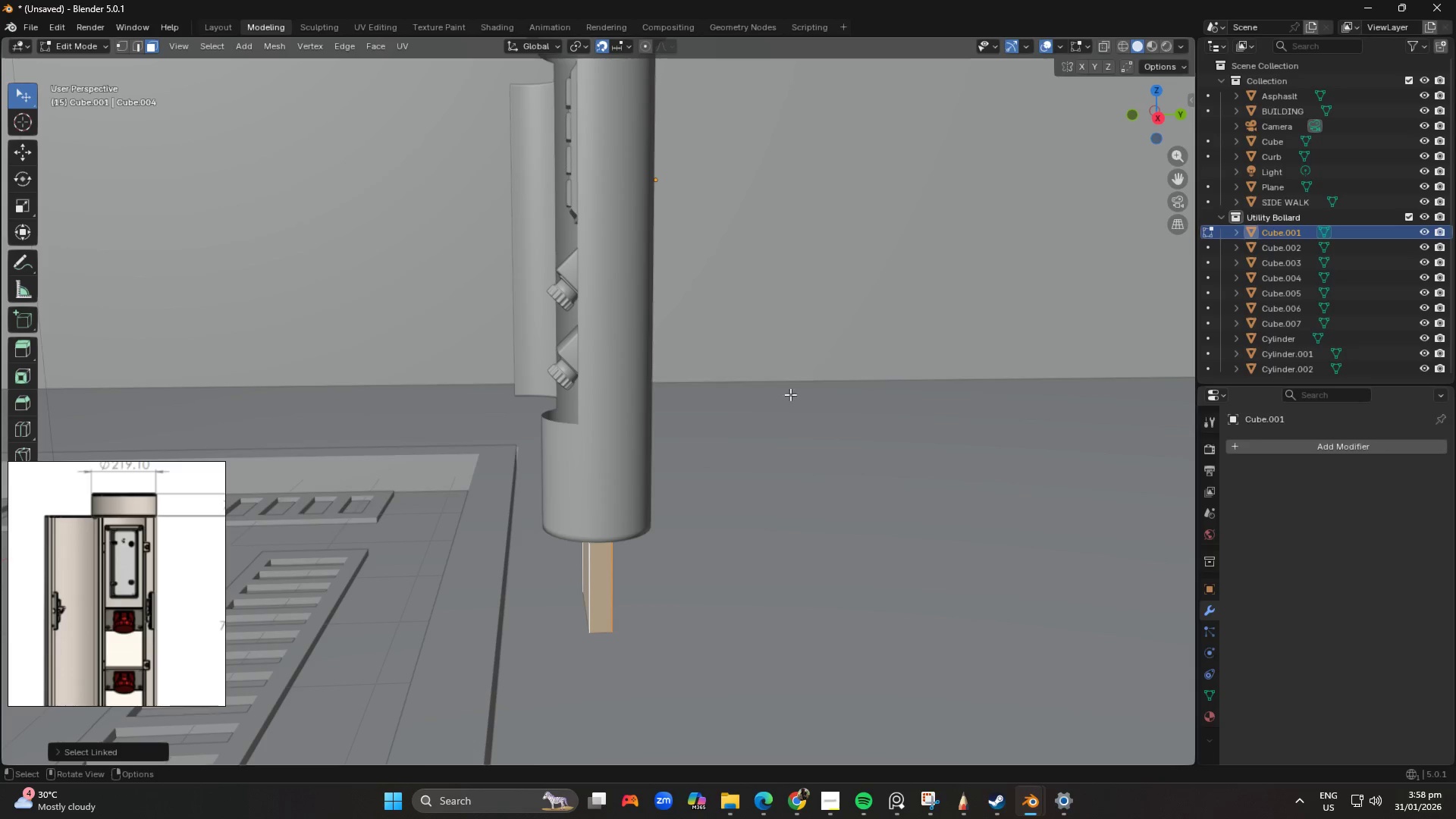 
type(syt)
 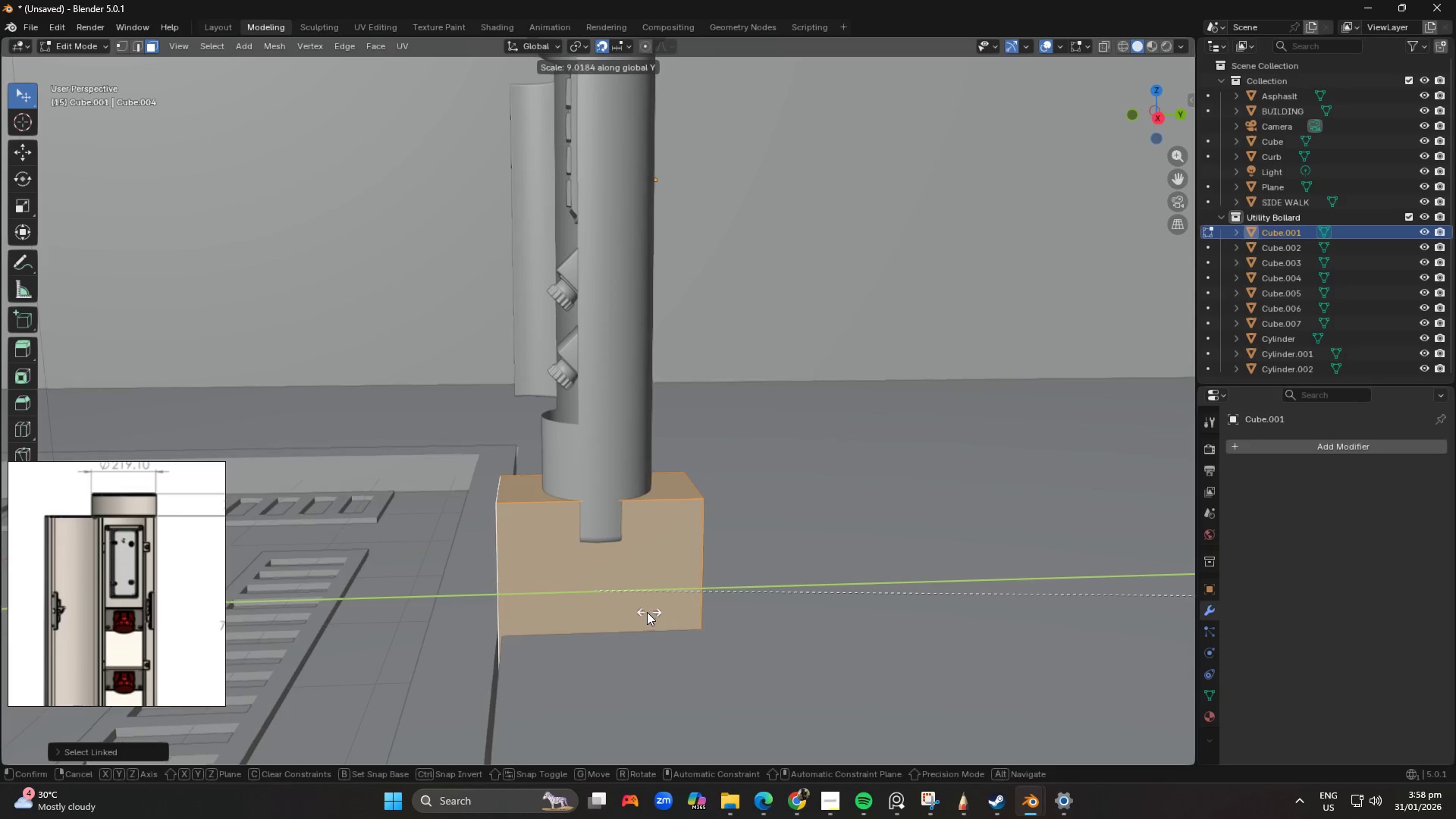 
wait(7.48)
 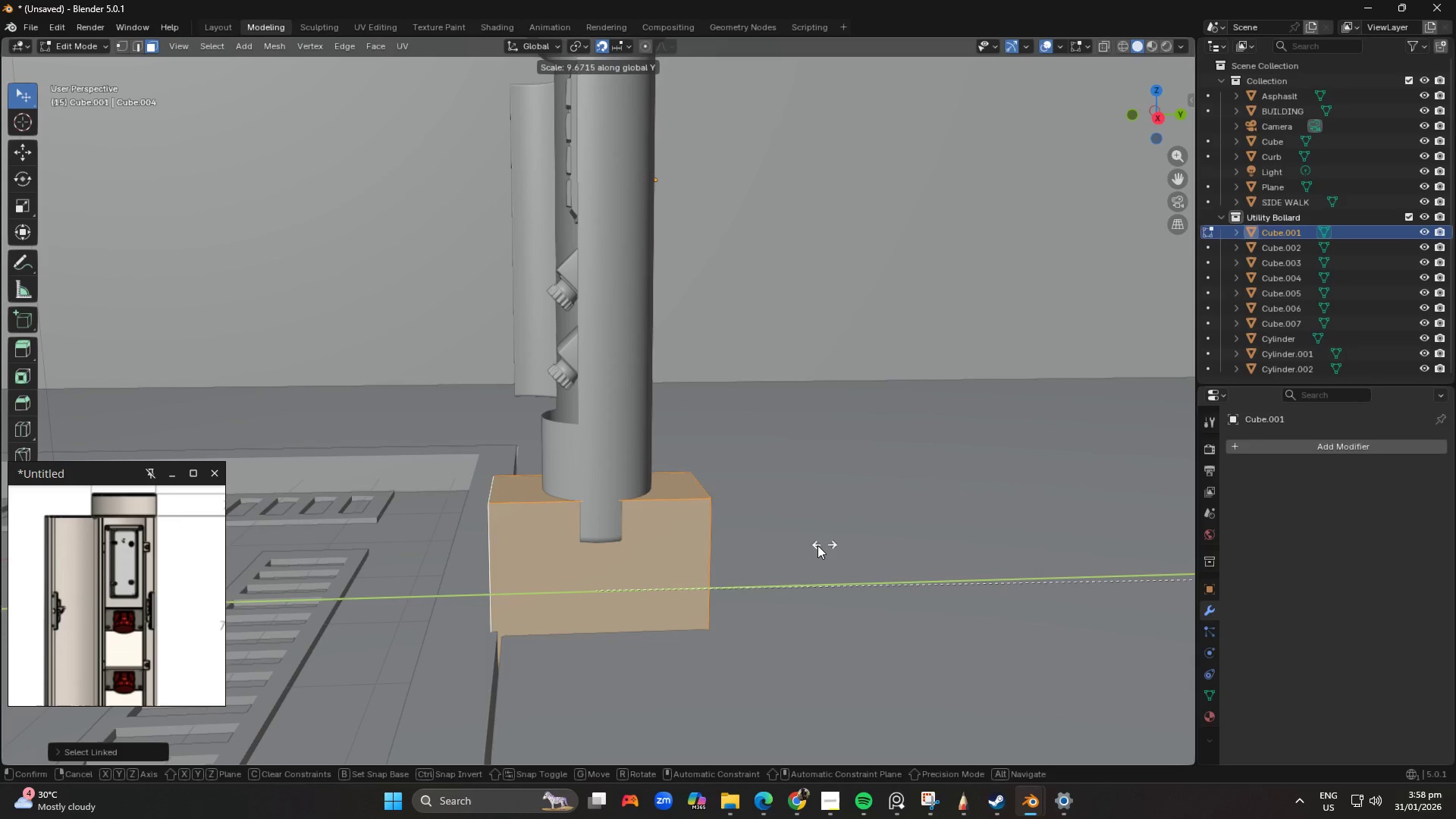 
left_click([399, 595])
 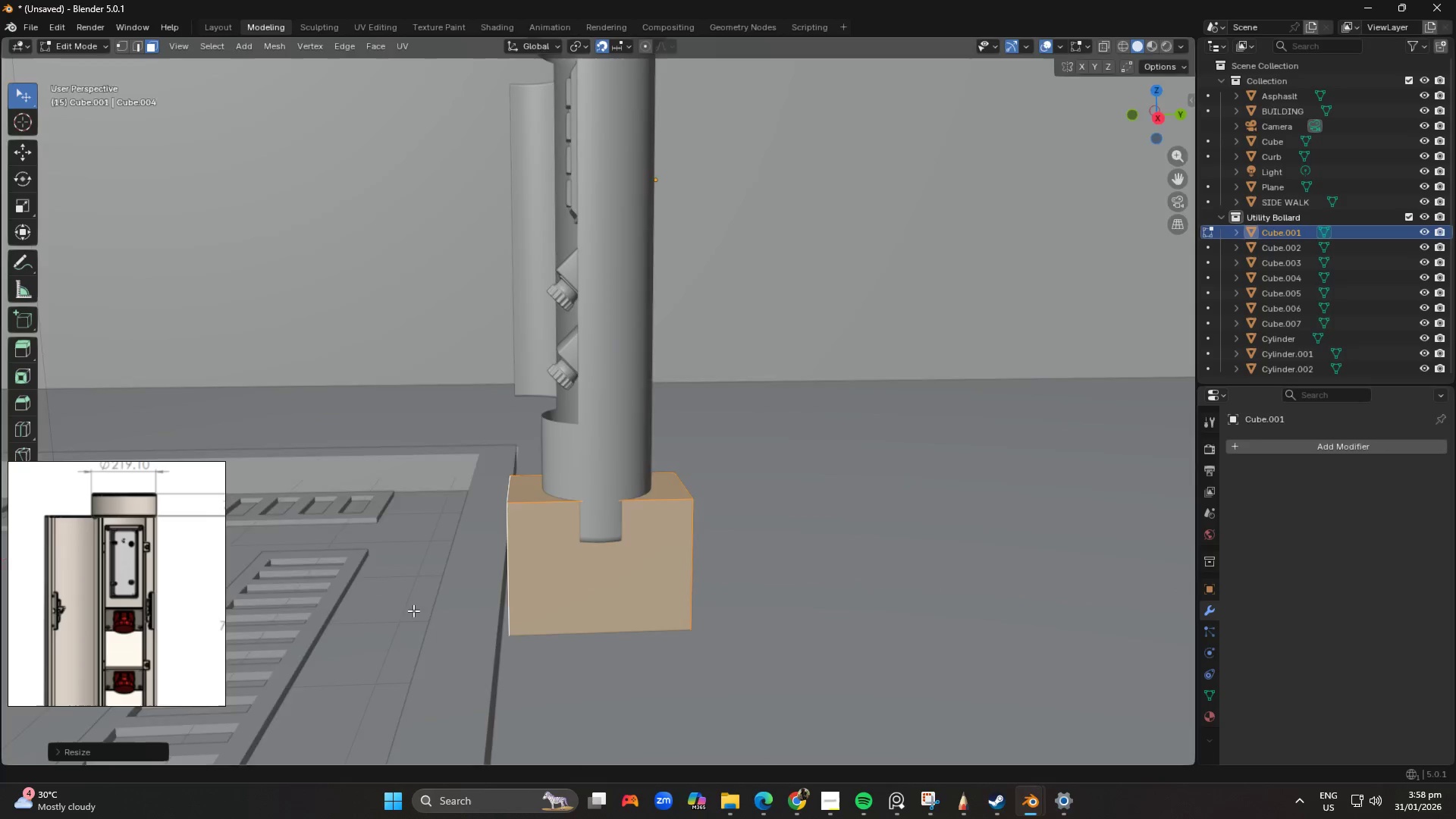 
scroll: coordinate [488, 626], scroll_direction: up, amount: 1.0
 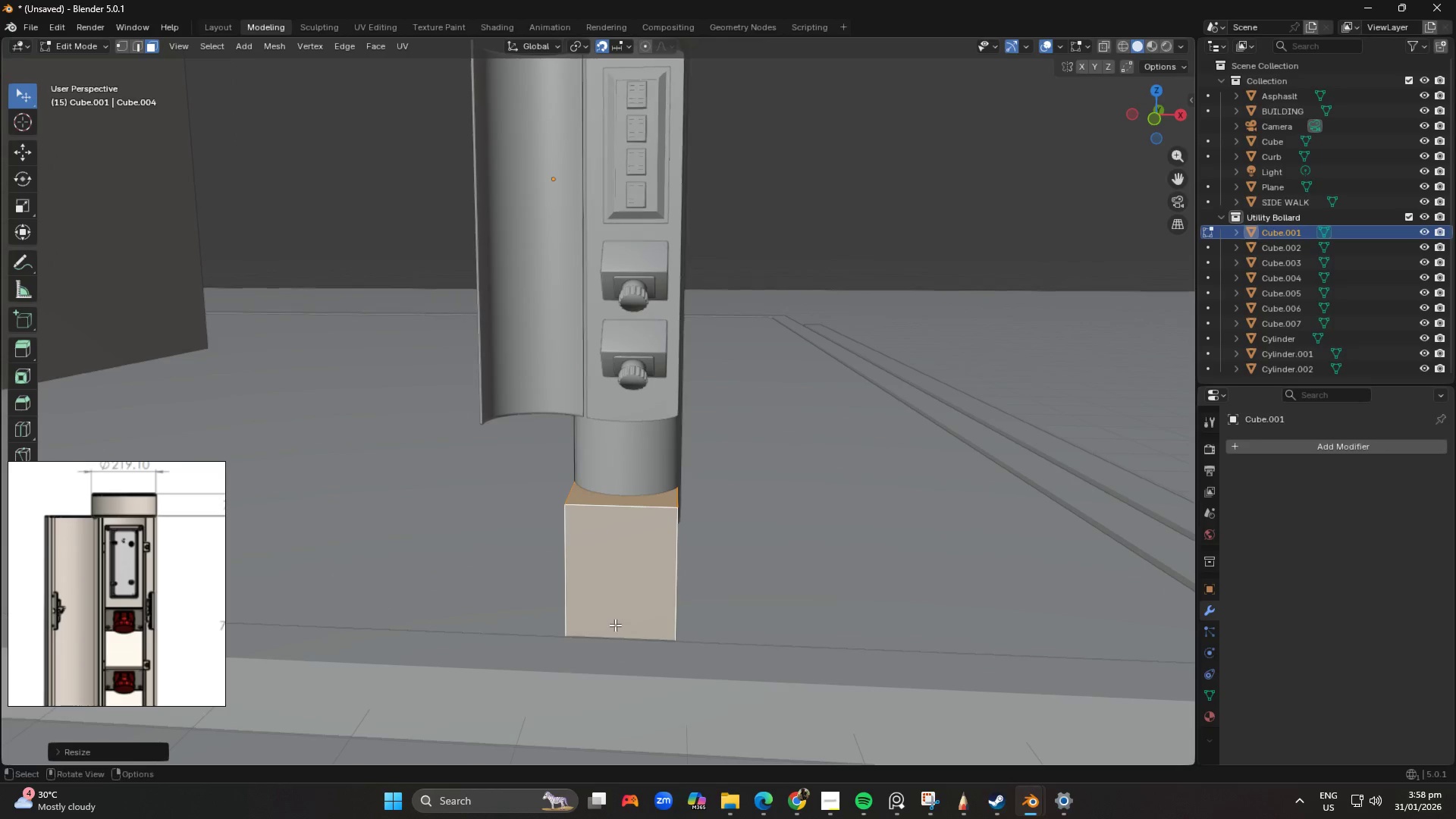 
hold_key(key=S, duration=6.25)
 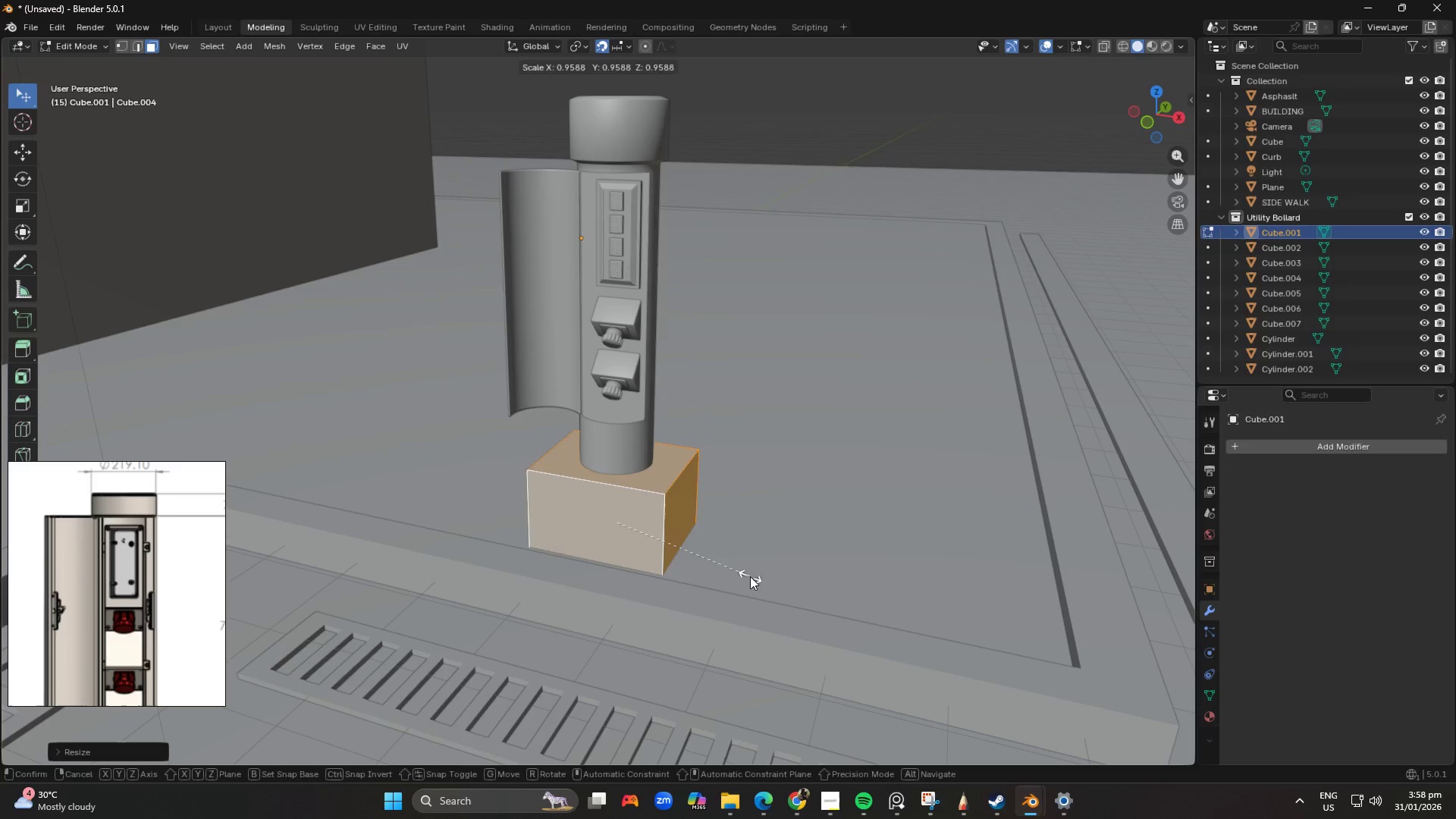 
key(X)
 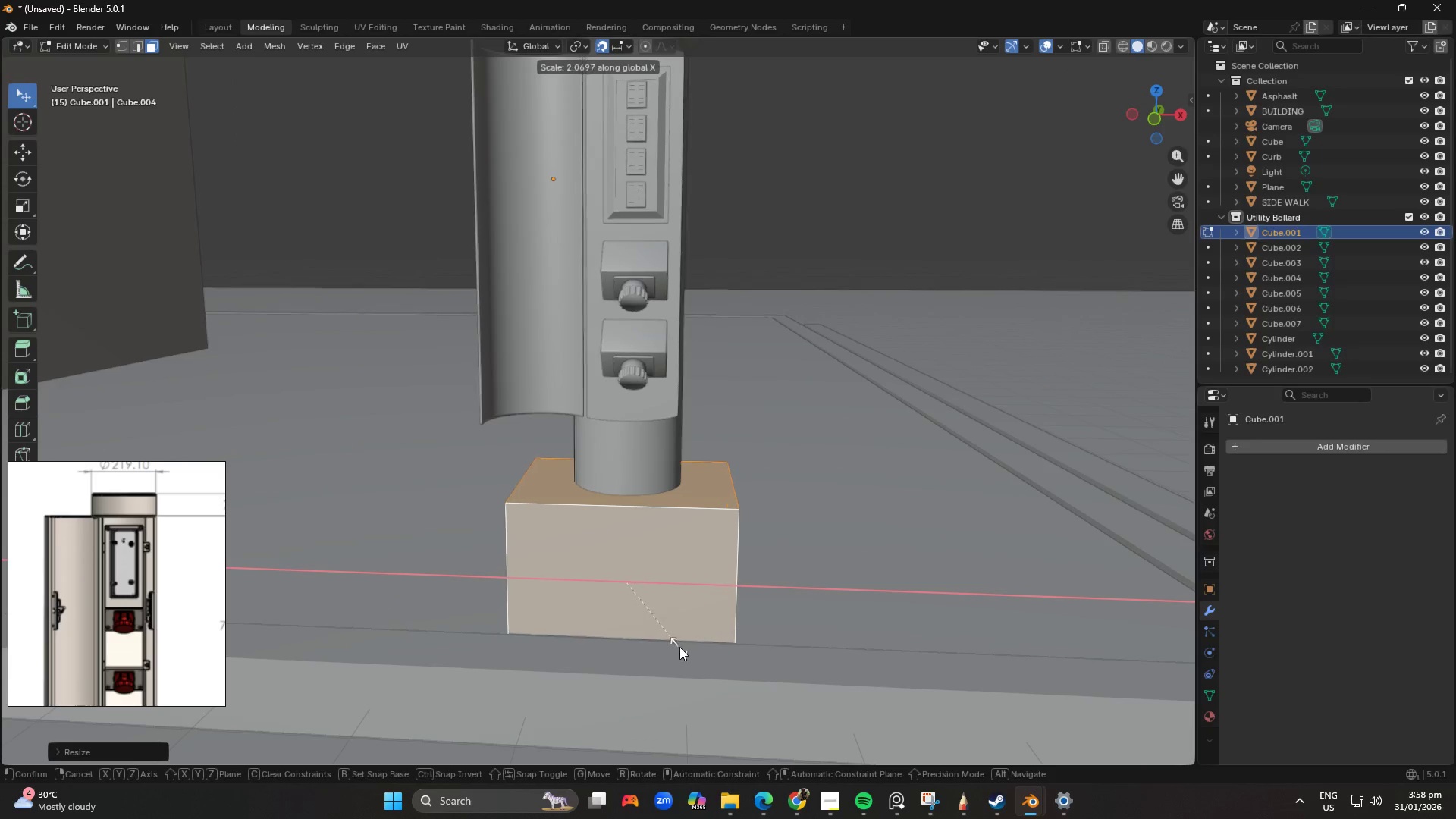 
left_click([679, 647])
 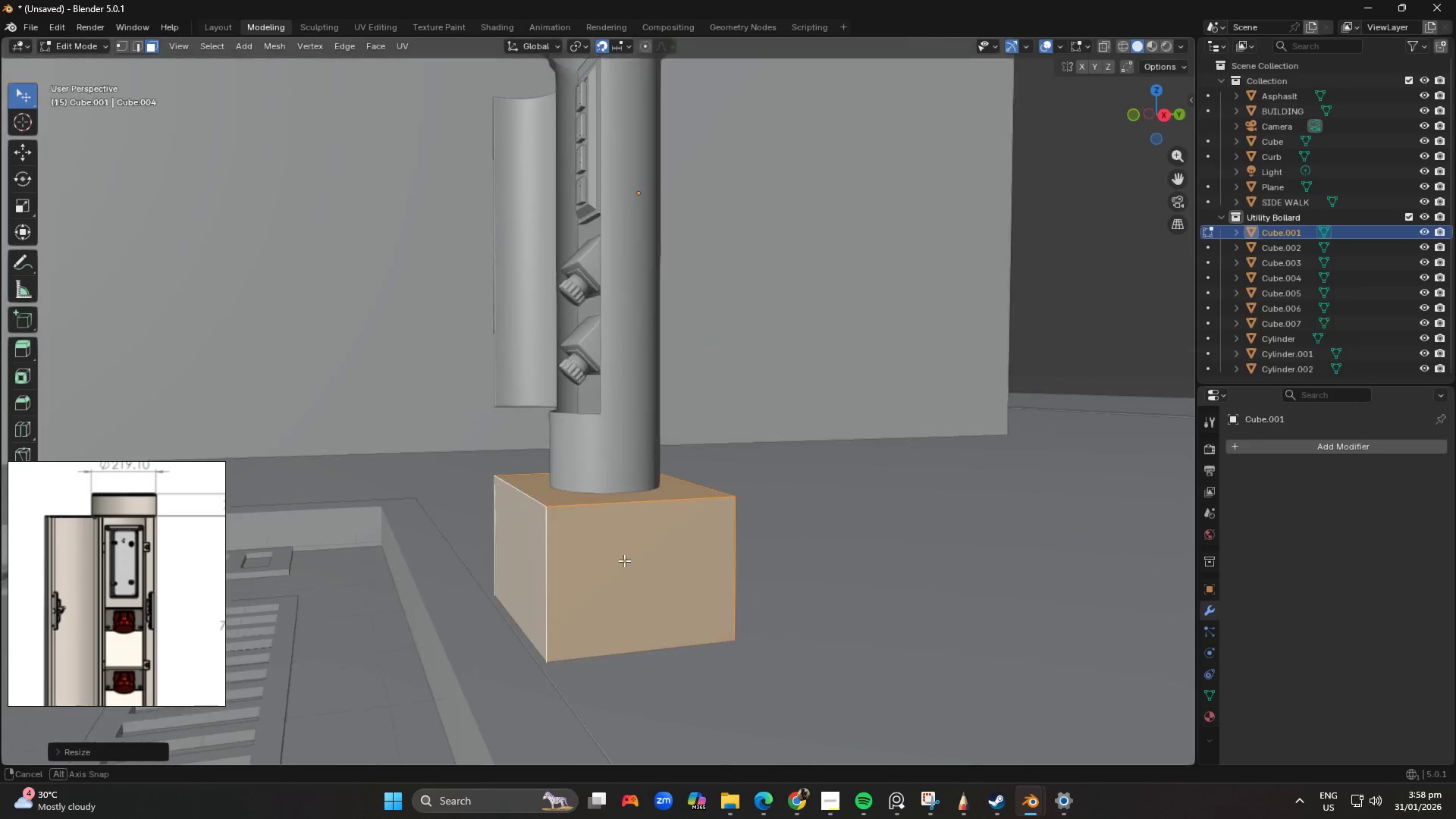 
scroll: coordinate [696, 570], scroll_direction: down, amount: 5.0
 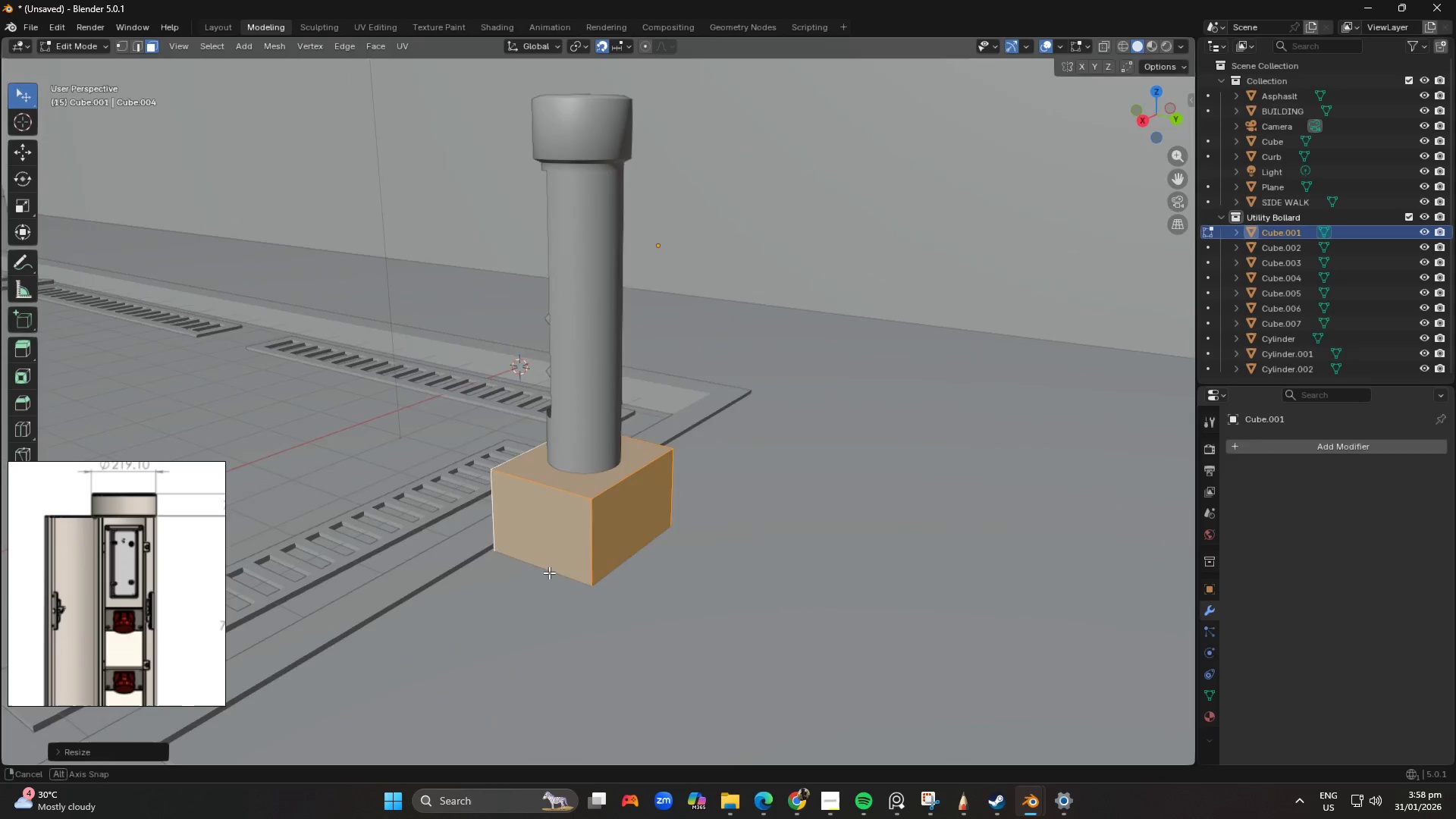 
scroll: coordinate [685, 574], scroll_direction: up, amount: 3.0
 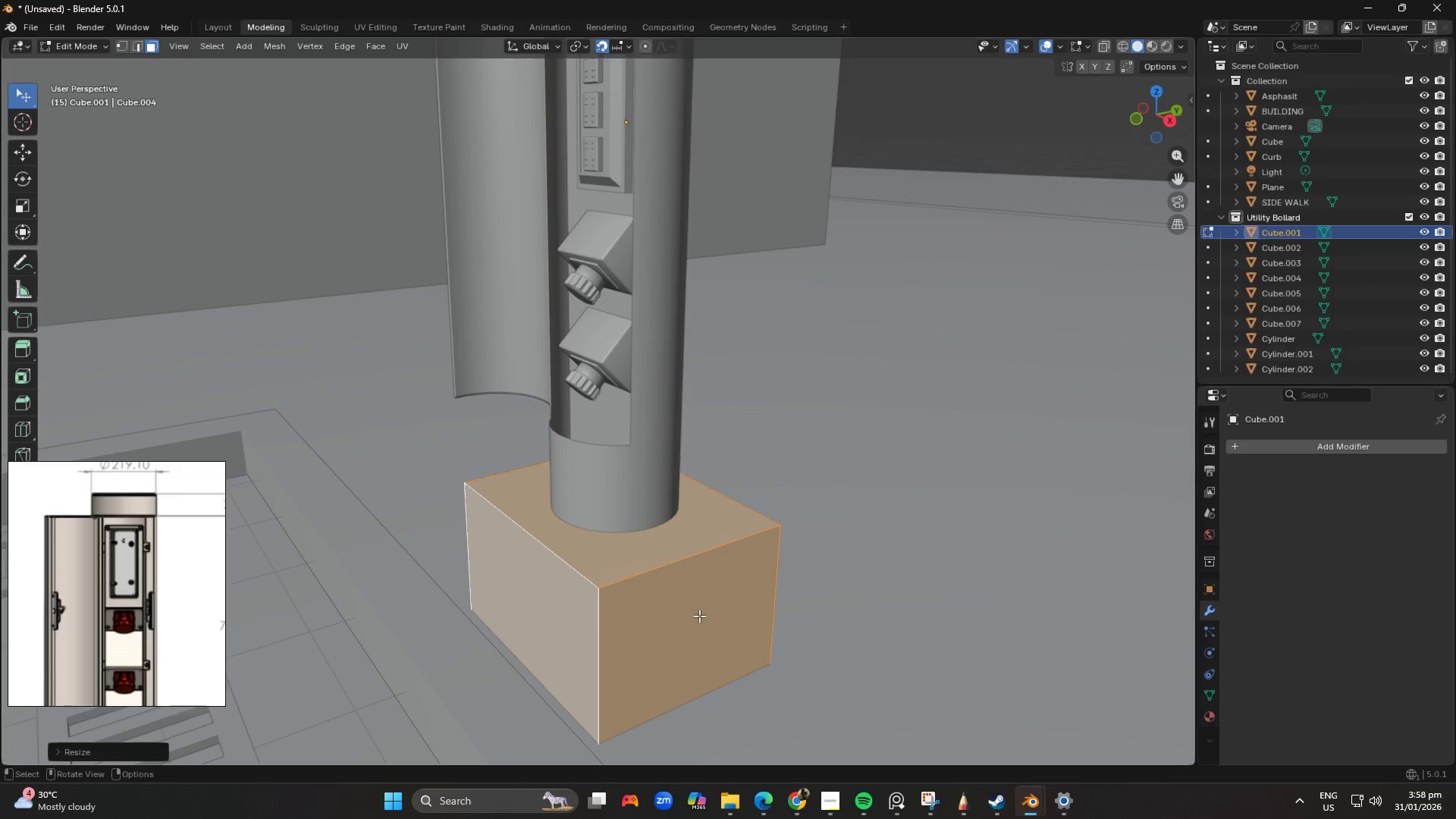 
key(Control+B)
 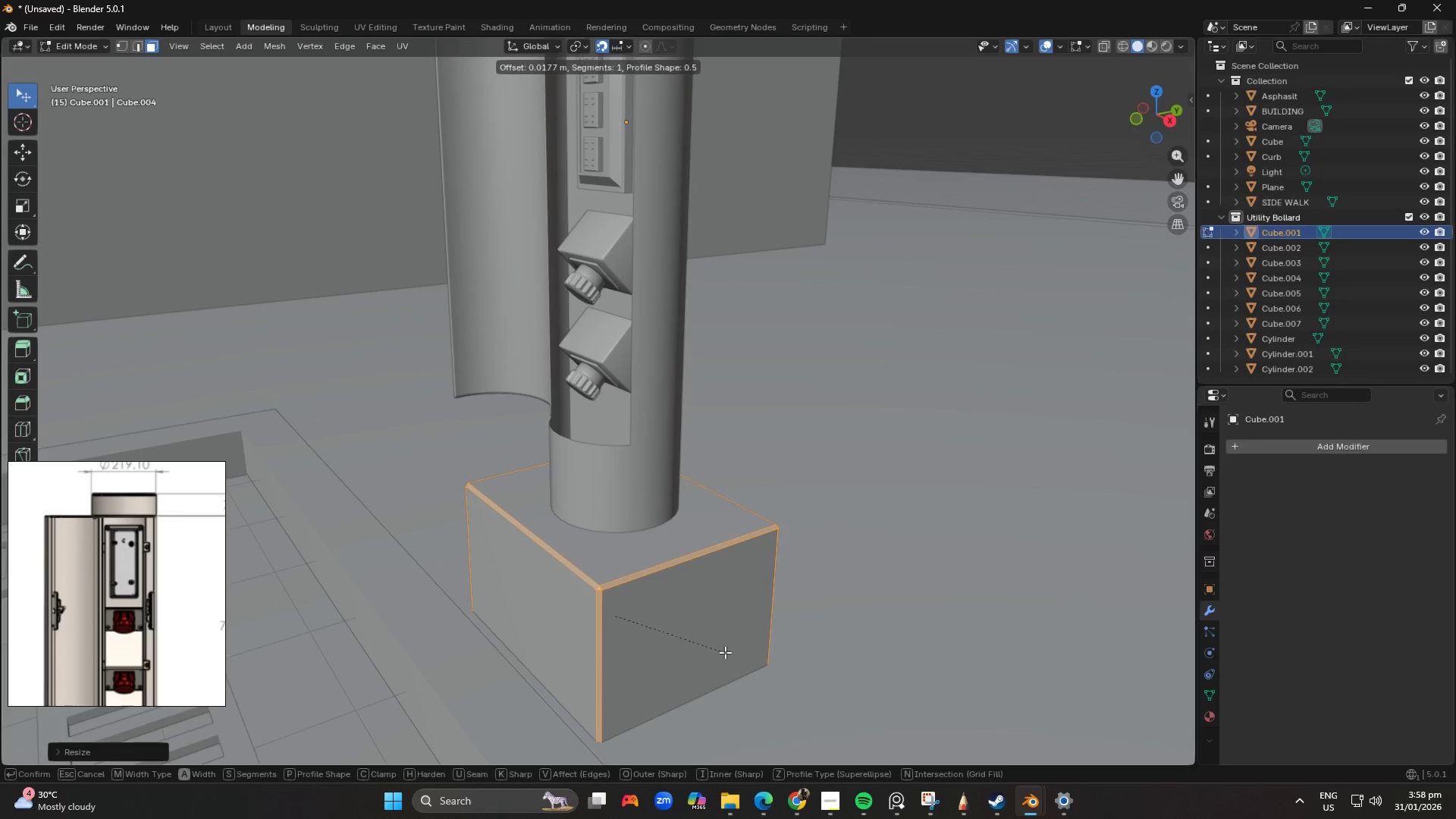 
scroll: coordinate [725, 652], scroll_direction: up, amount: 1.0
 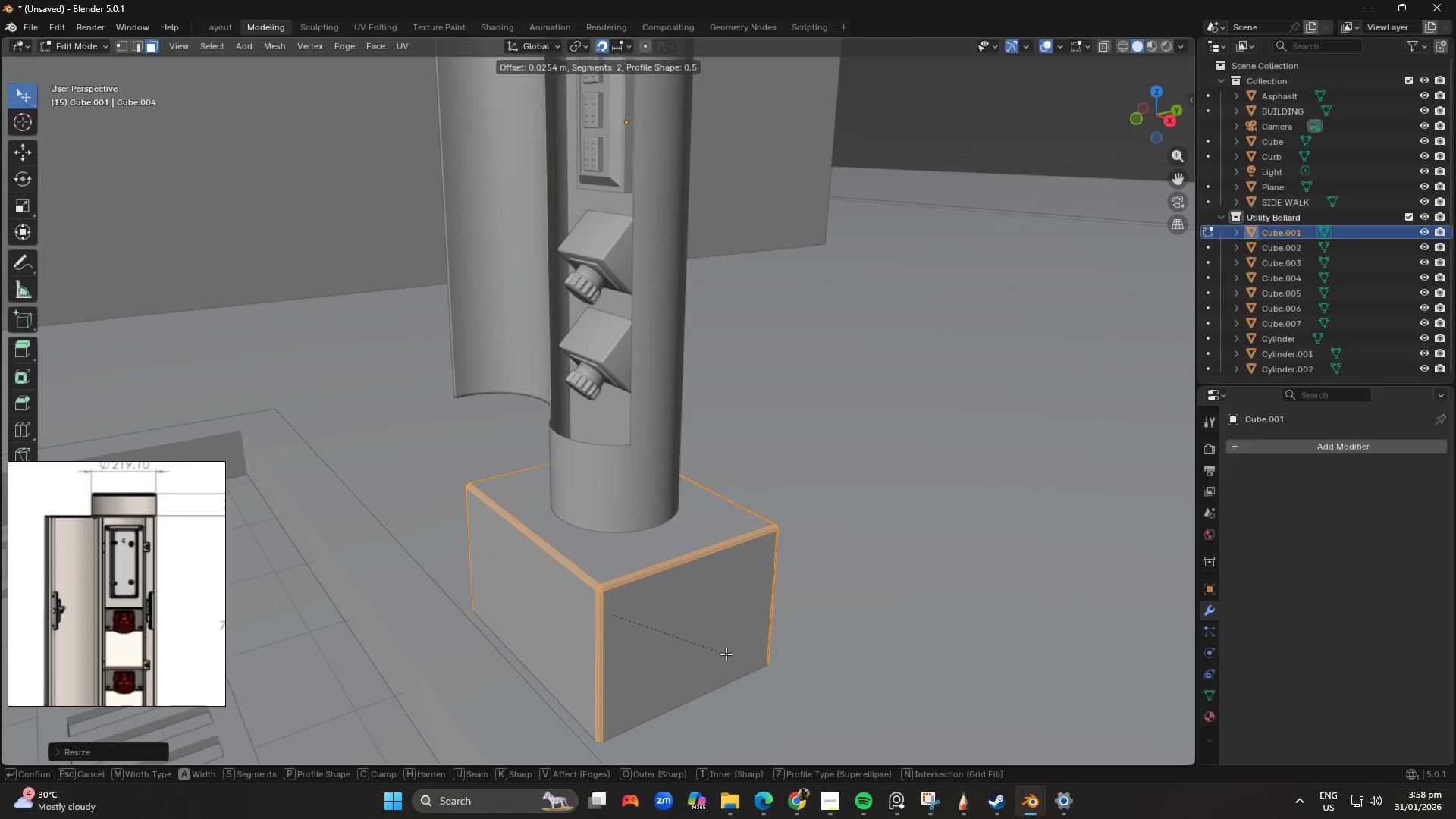 
left_click([726, 654])
 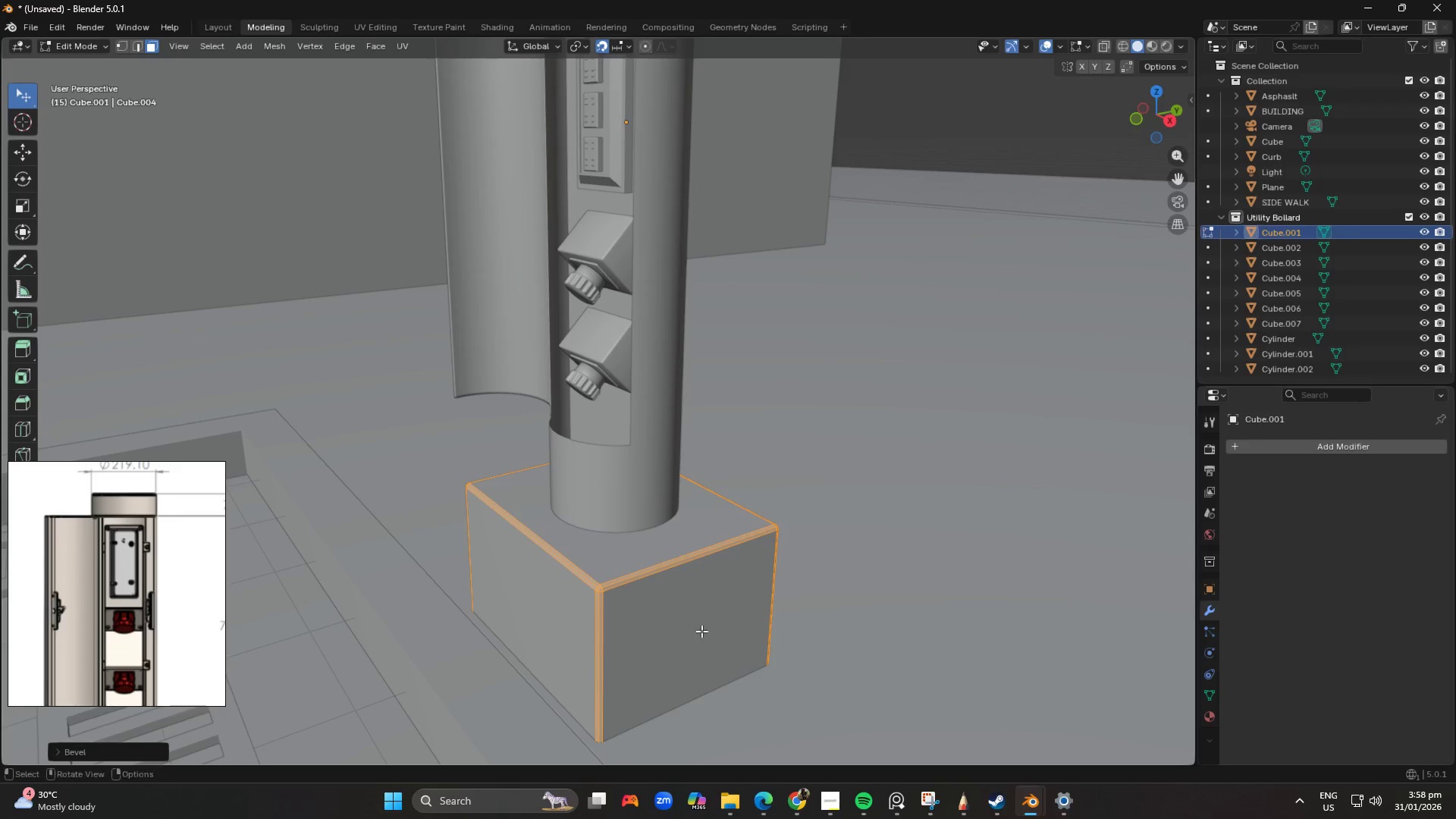 
key(CapsLock)
 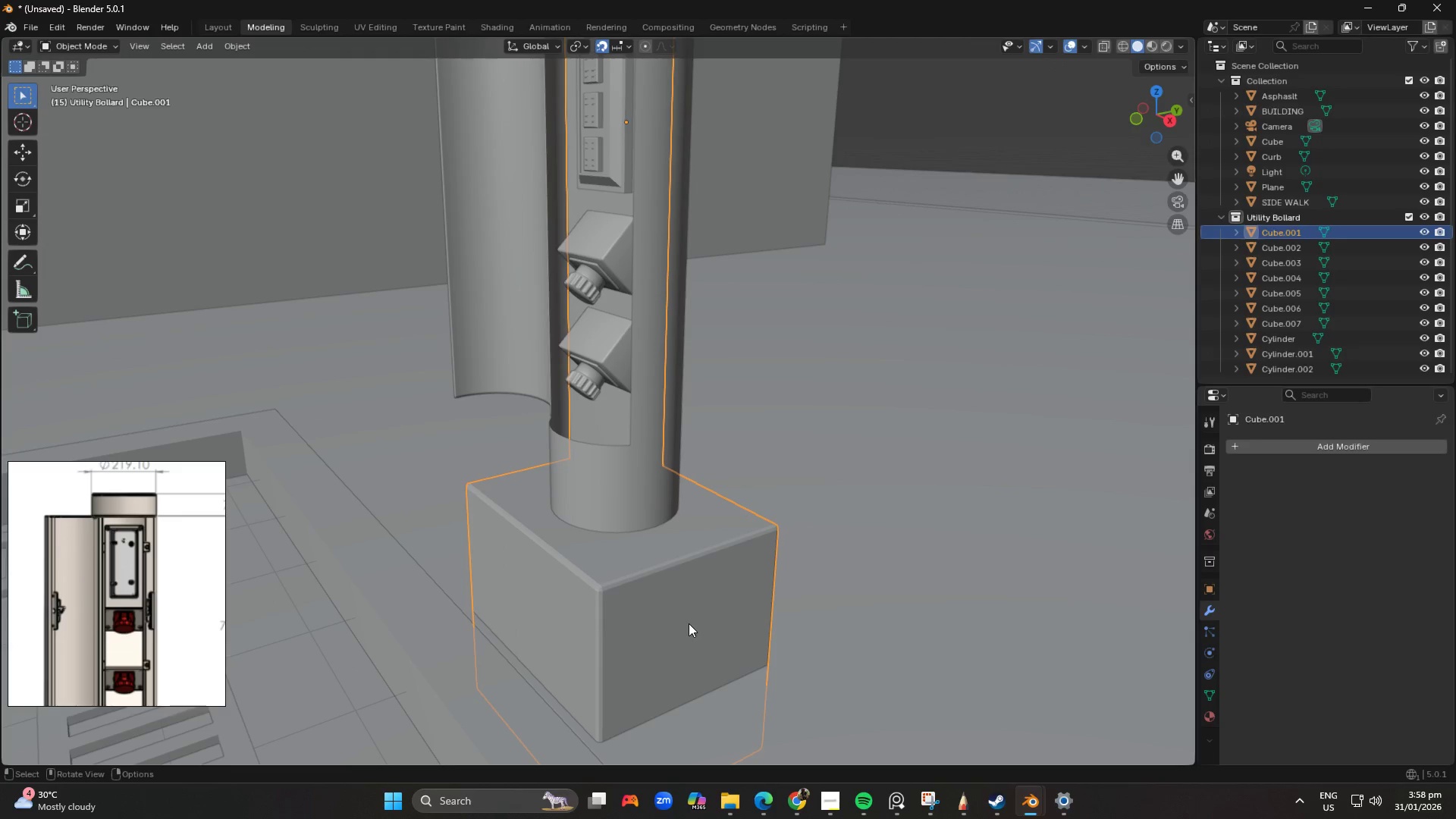 
key(Tab)
 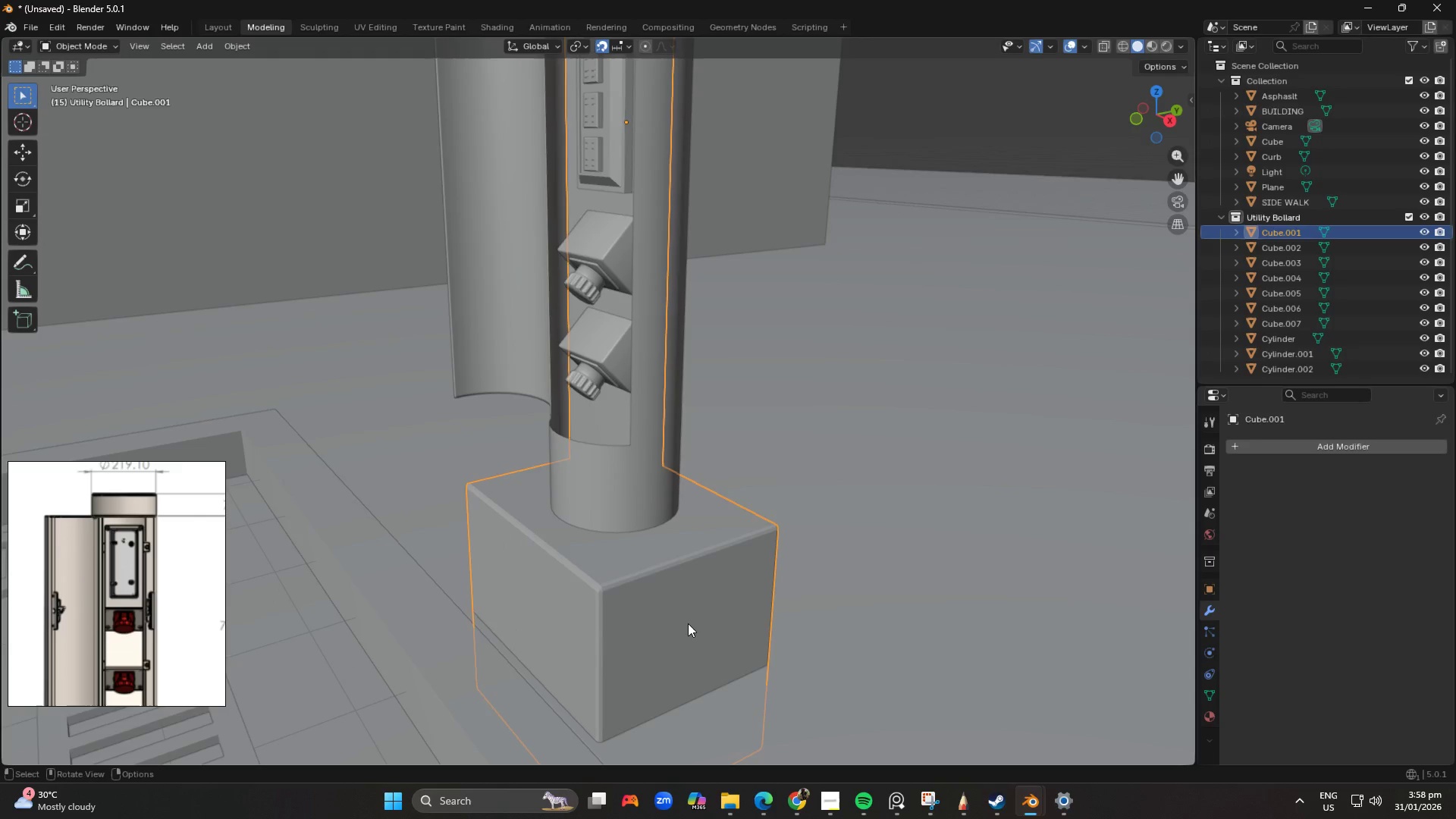 
scroll: coordinate [688, 623], scroll_direction: down, amount: 3.0
 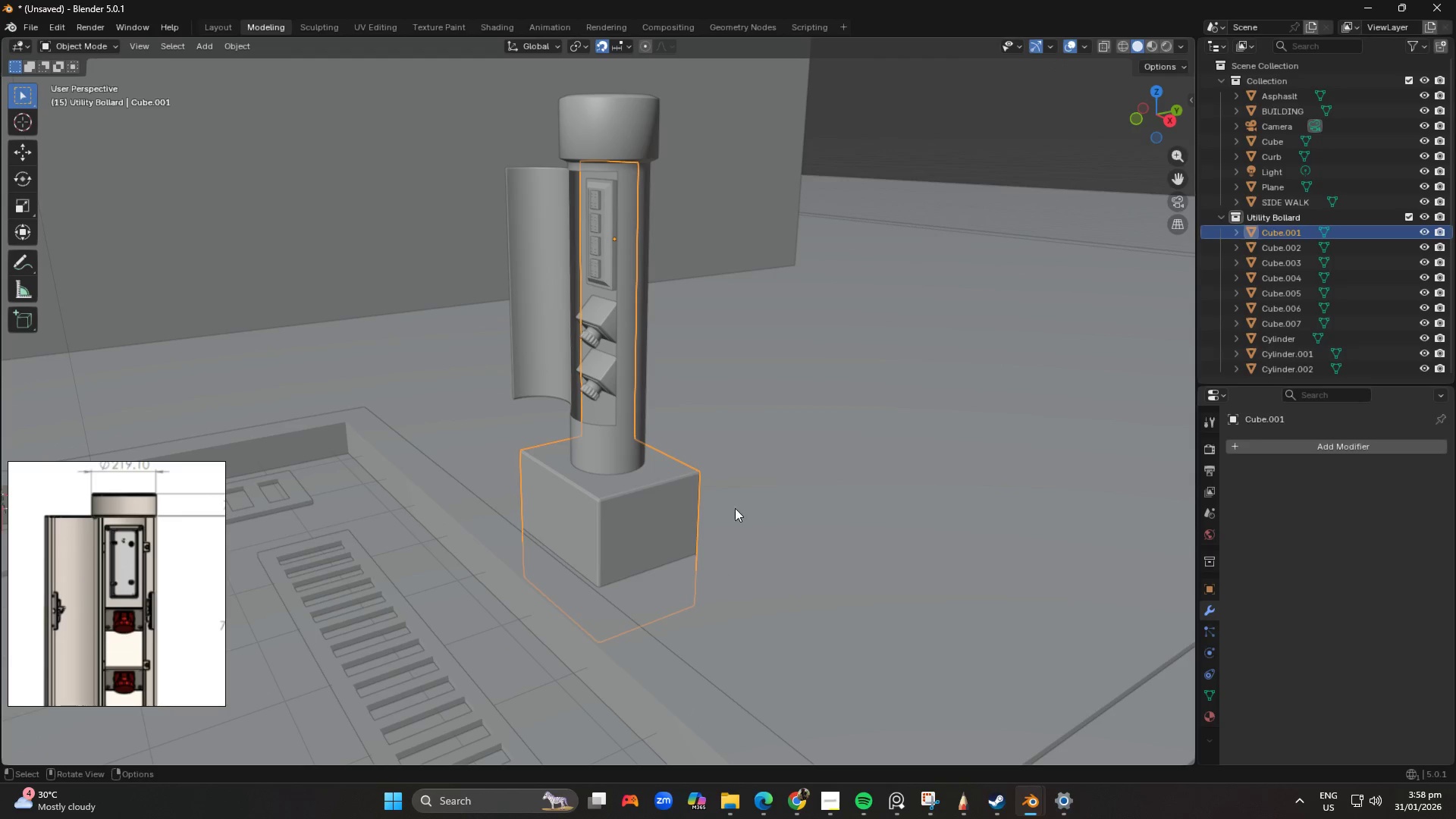 
middle_click([717, 505])
 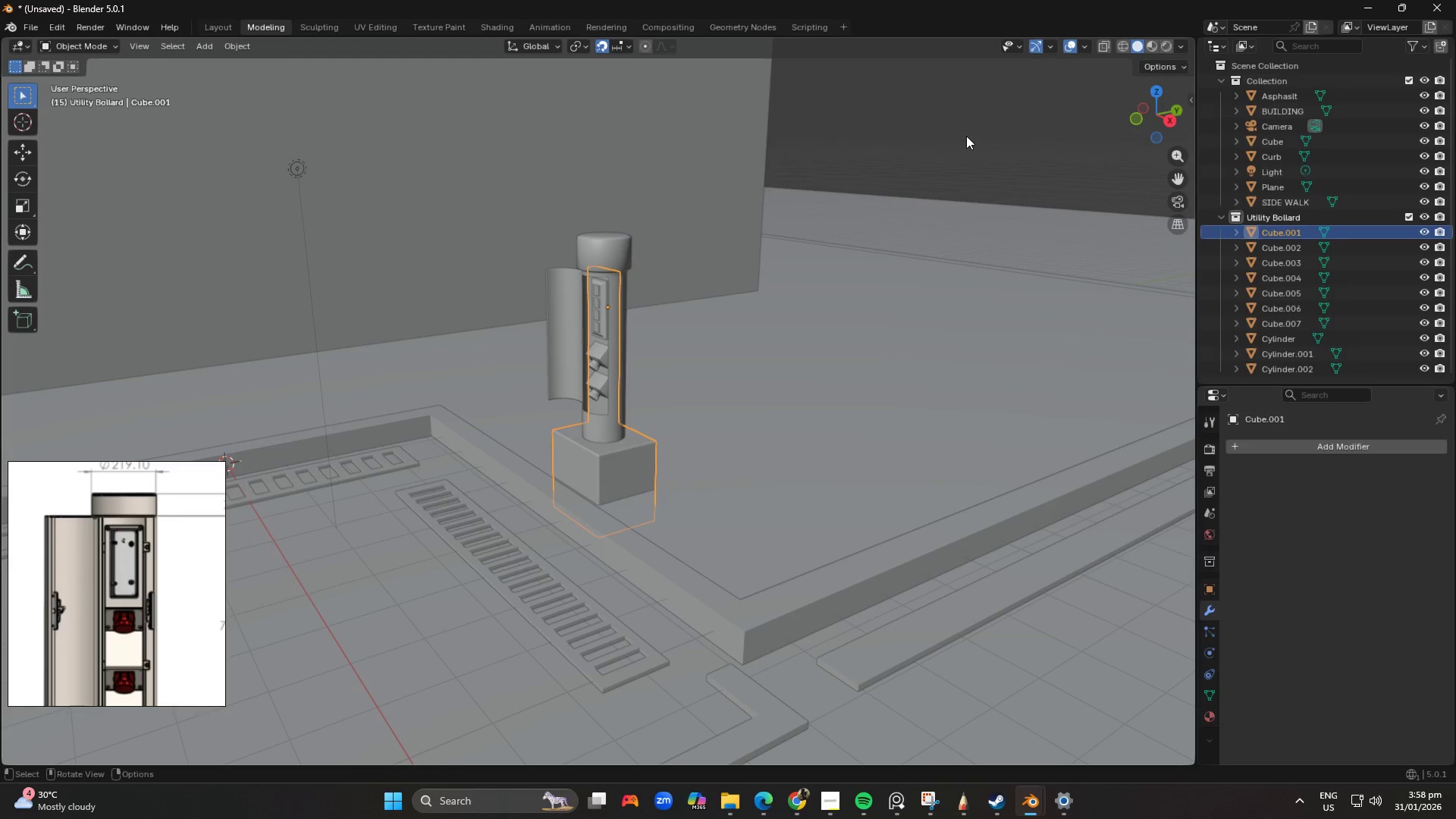 
scroll: coordinate [692, 503], scroll_direction: down, amount: 5.0
 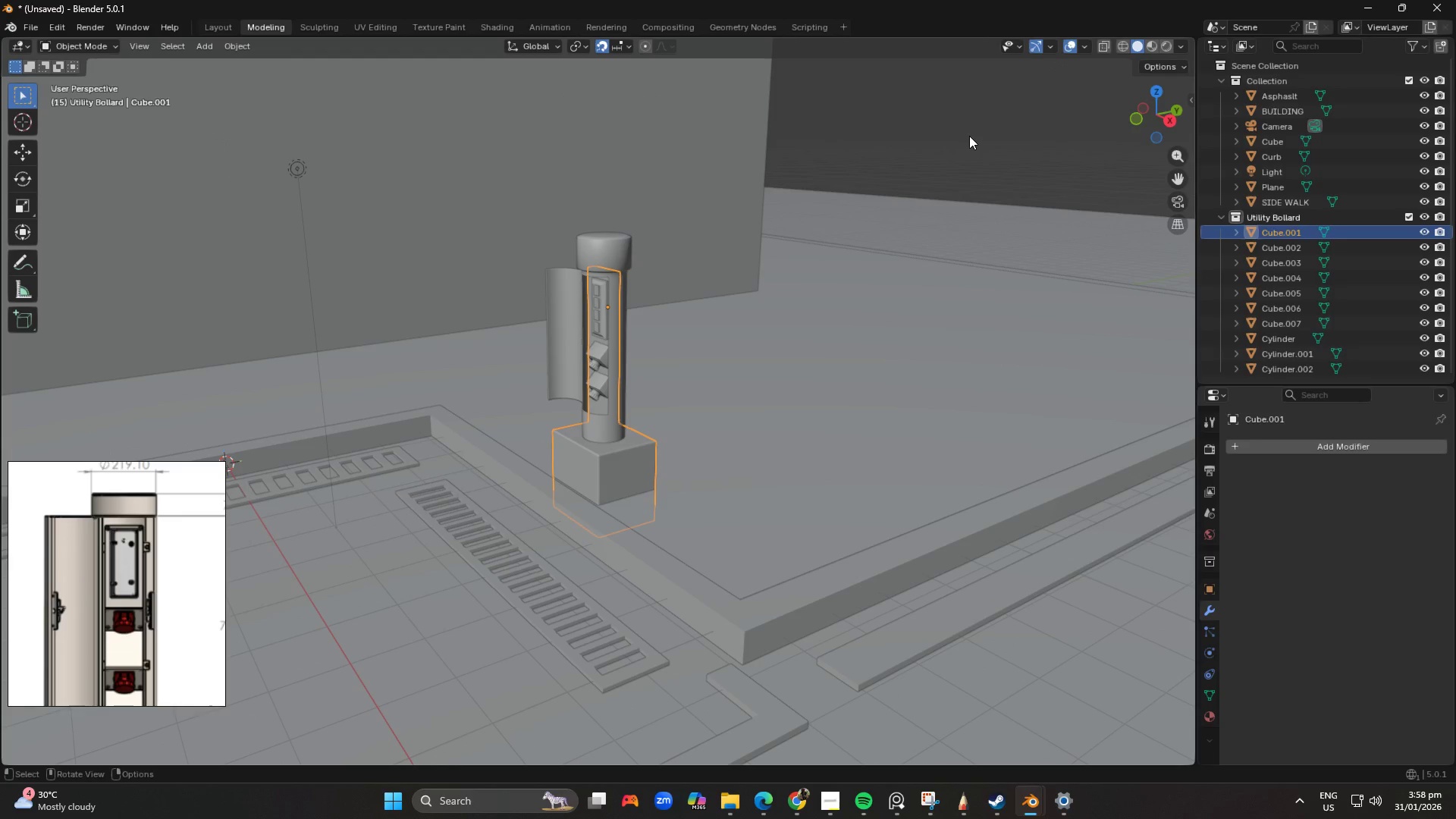 
scroll: coordinate [693, 284], scroll_direction: up, amount: 3.0
 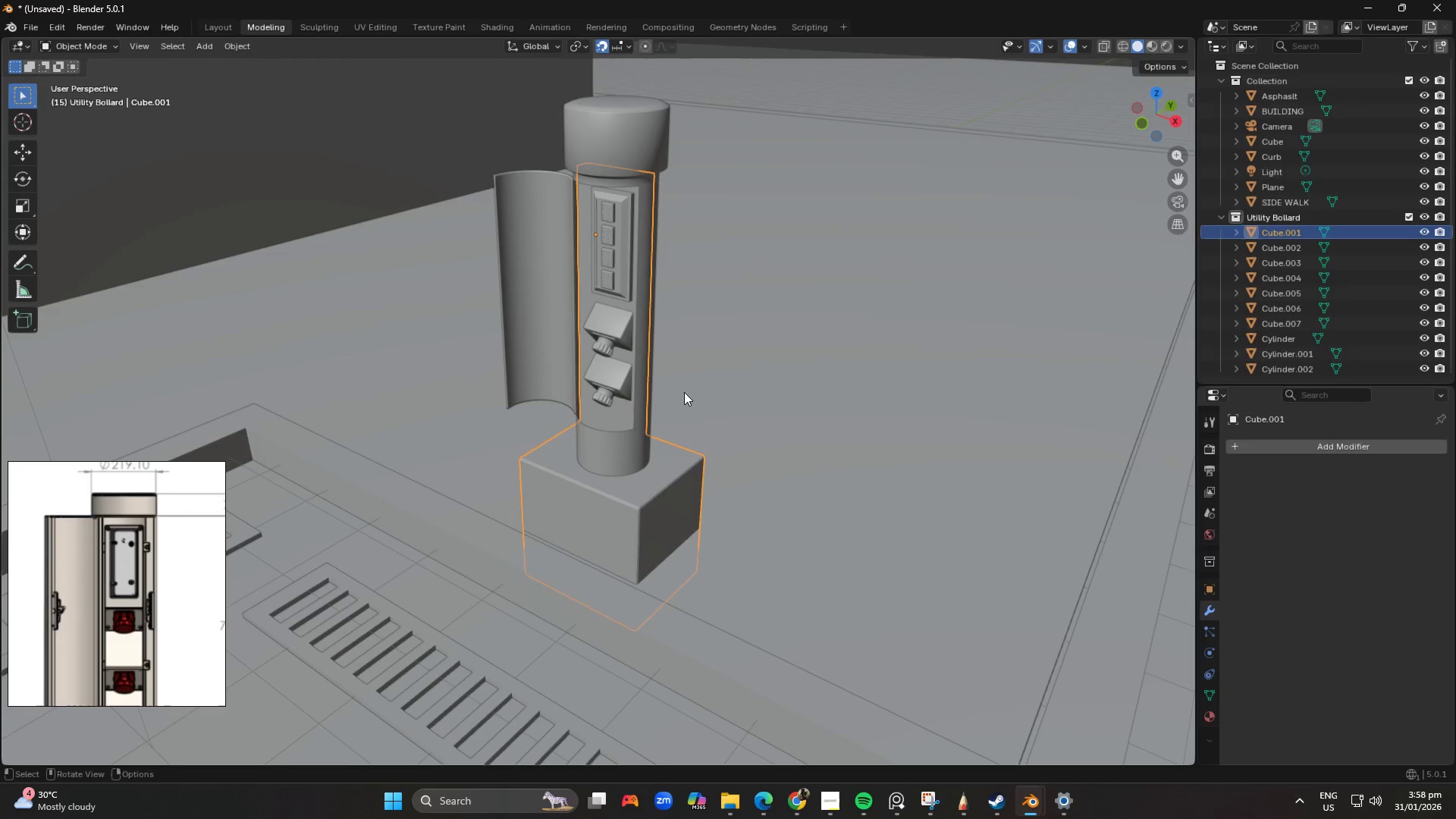 
key(Tab)
 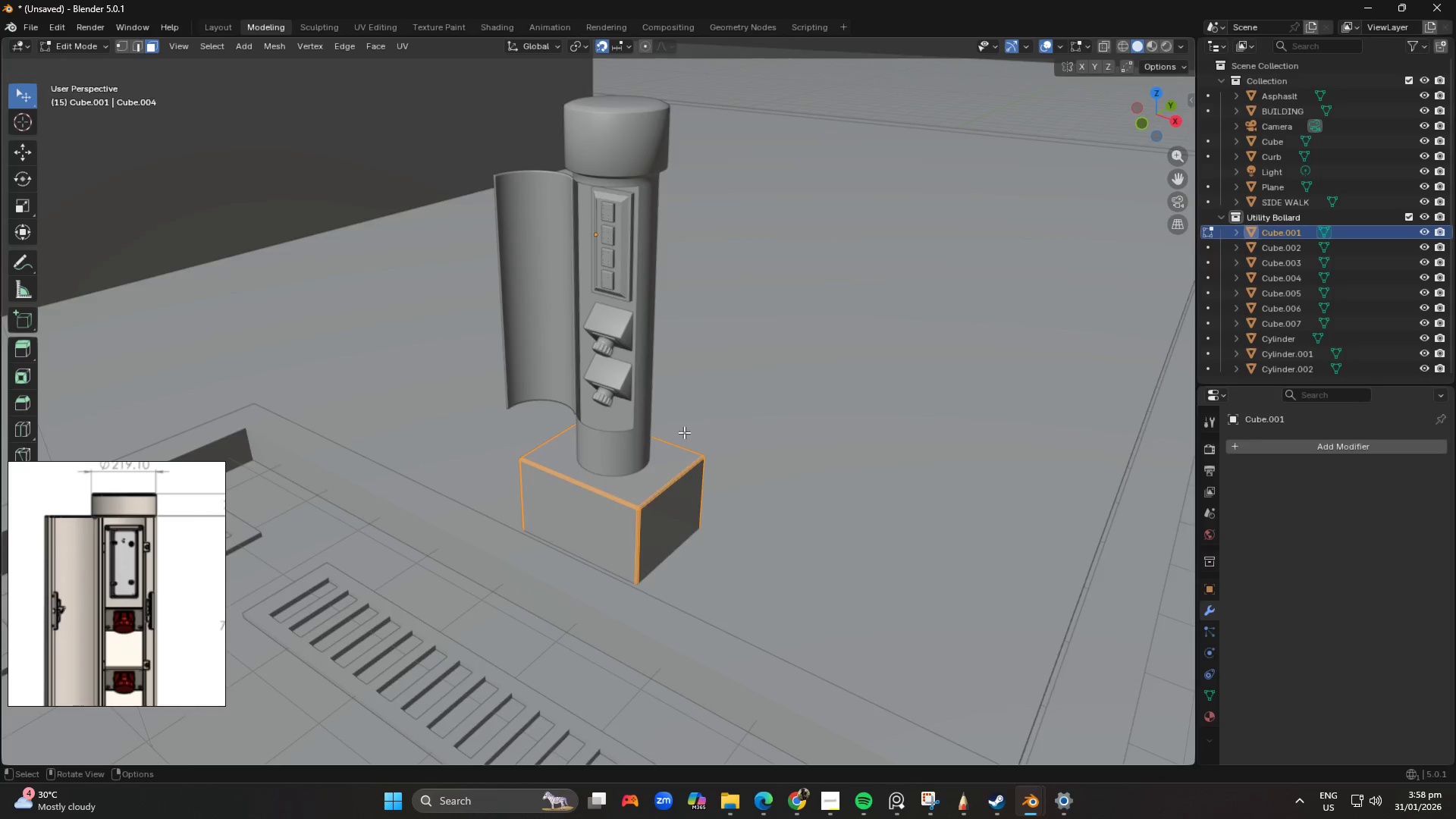 
scroll: coordinate [682, 458], scroll_direction: down, amount: 7.0
 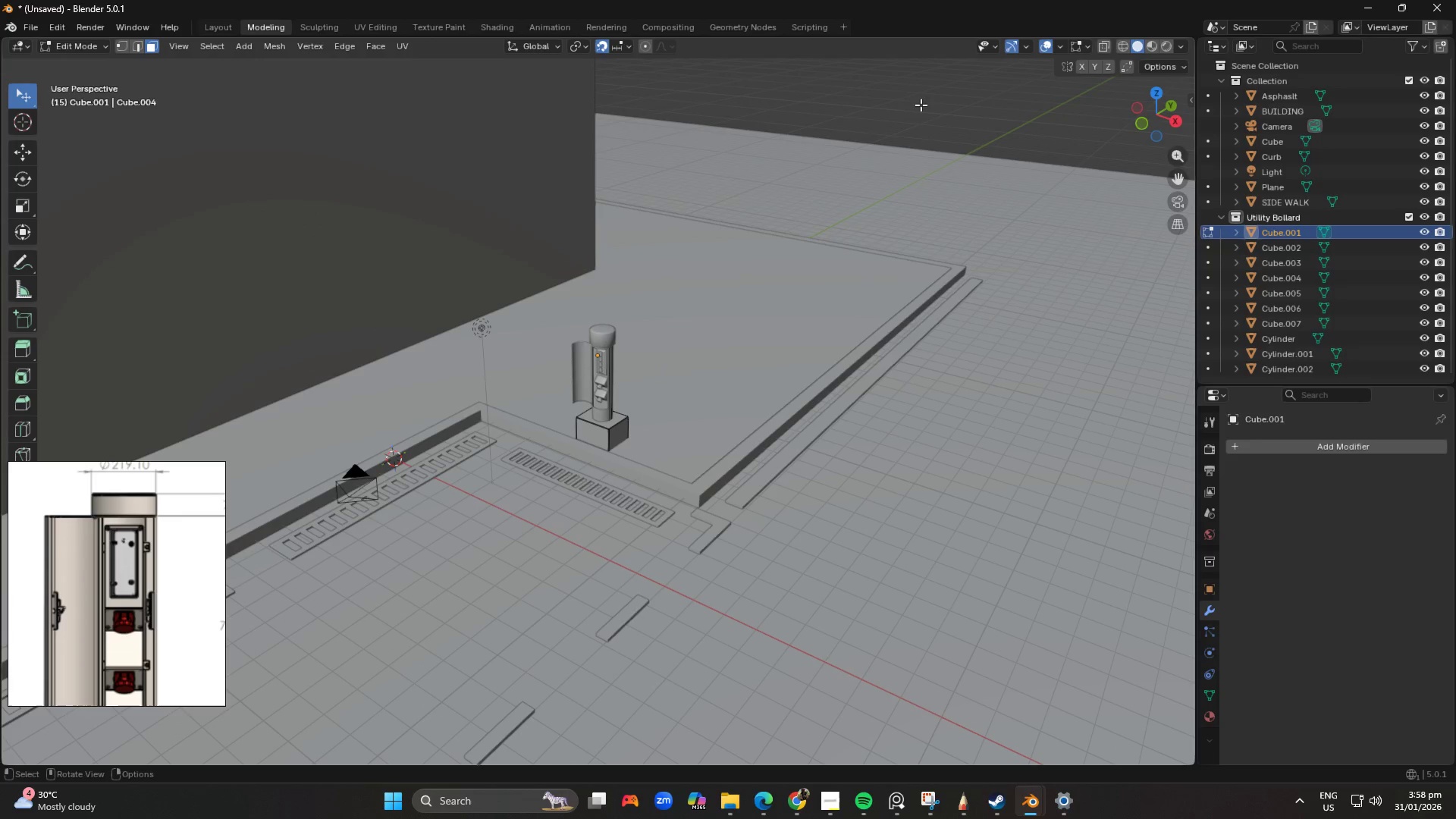 
scroll: coordinate [649, 350], scroll_direction: up, amount: 3.0
 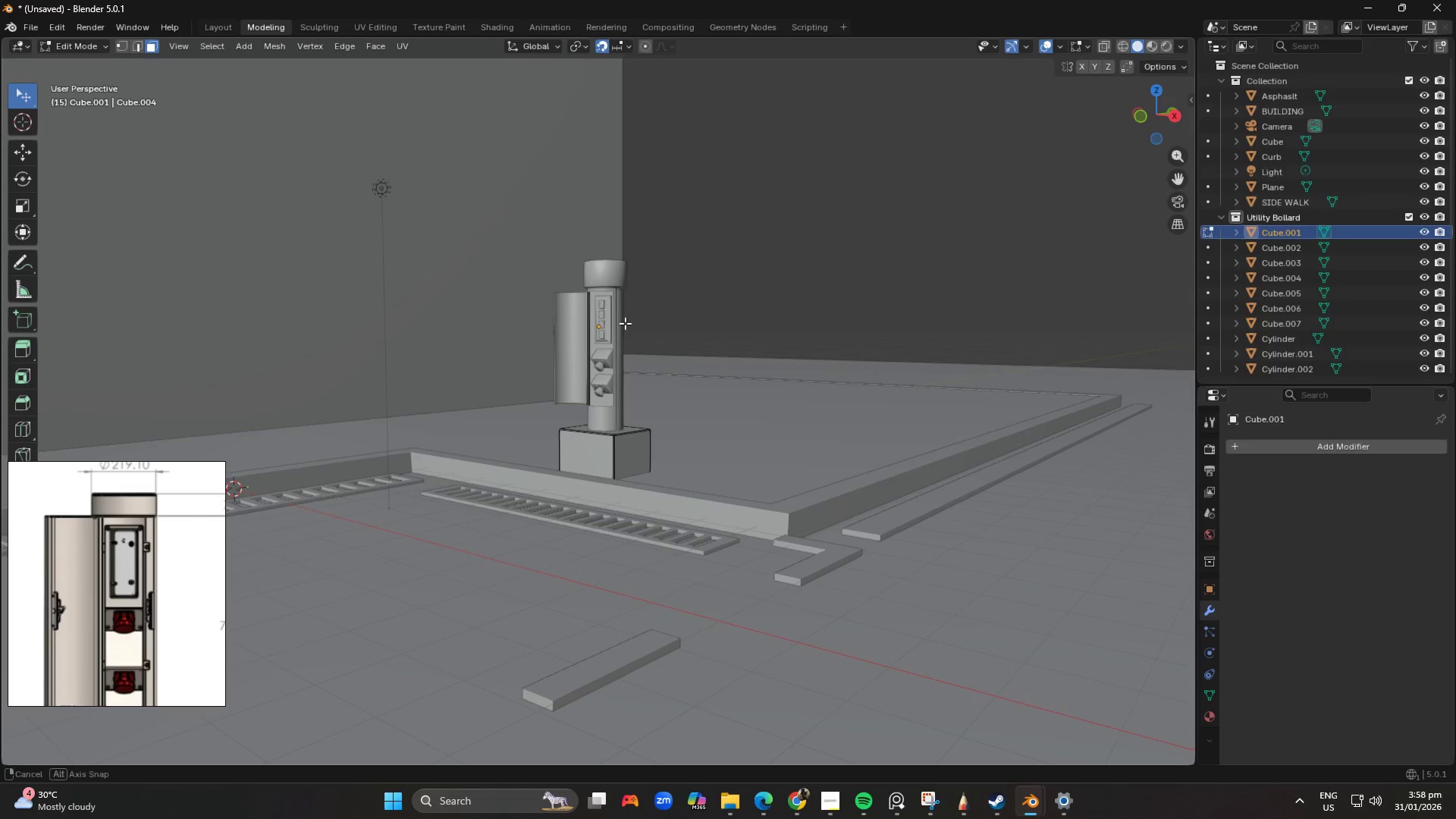 
key(Tab)
 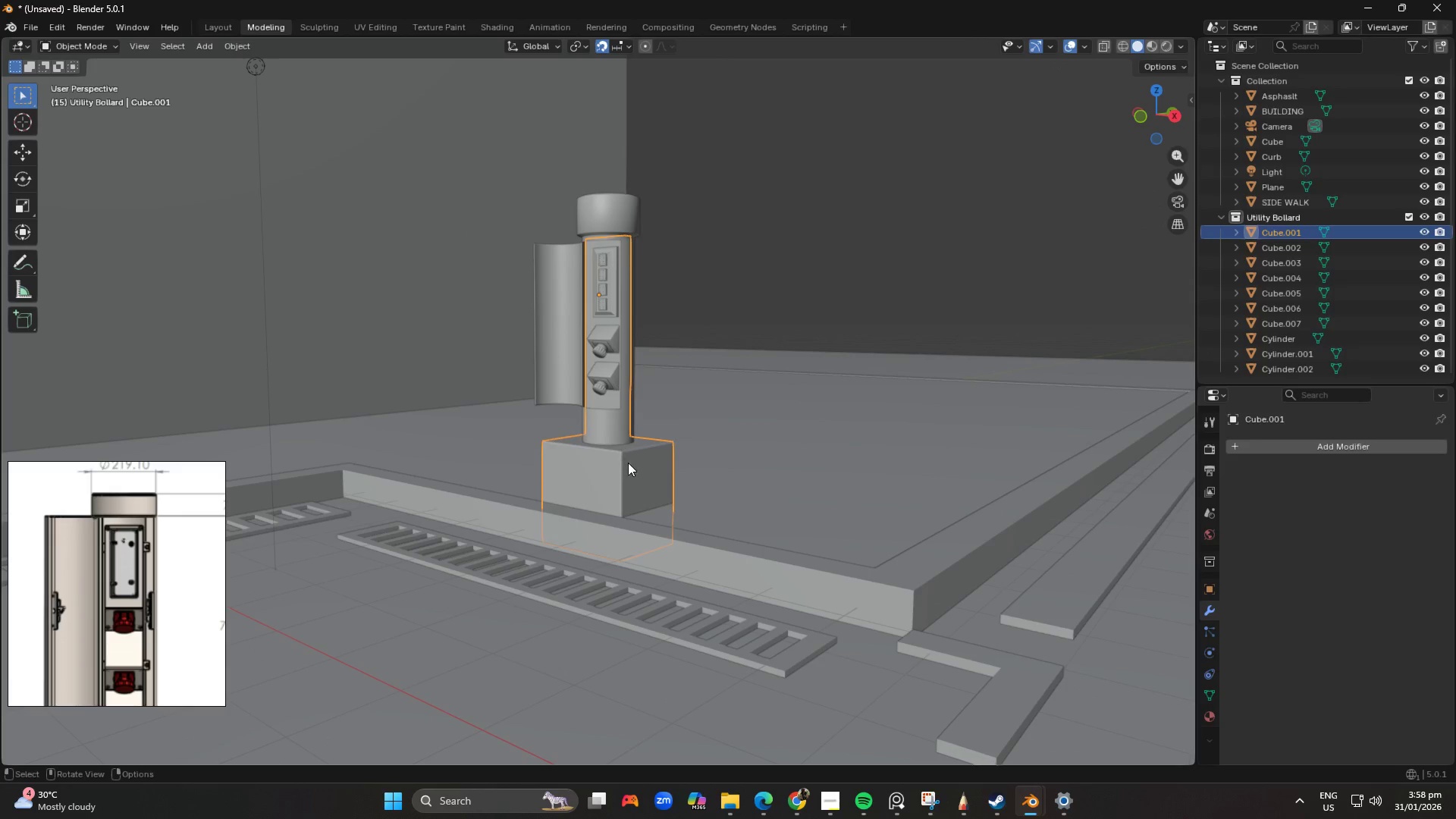 
scroll: coordinate [622, 397], scroll_direction: up, amount: 2.0
 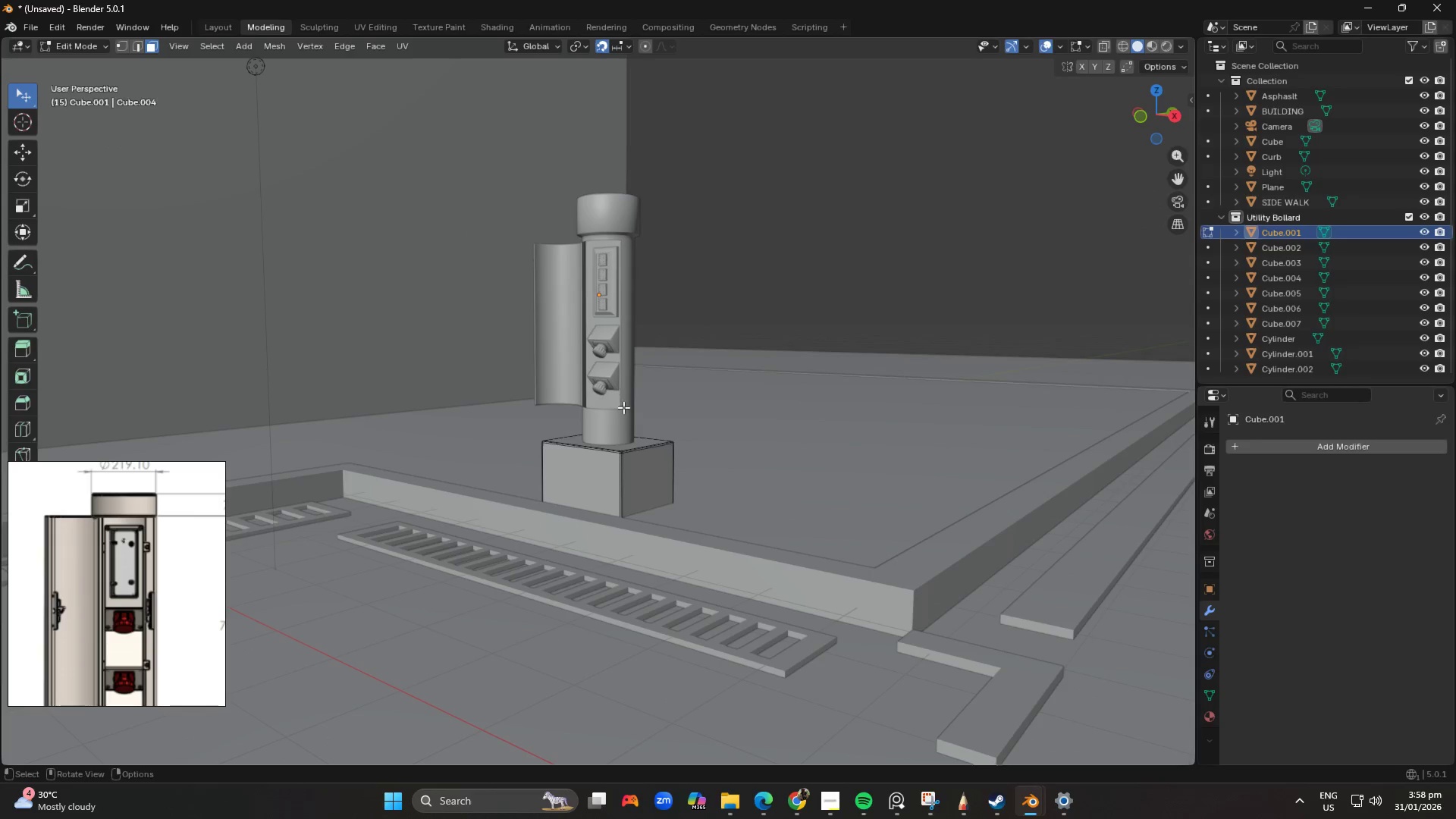 
left_click([628, 463])
 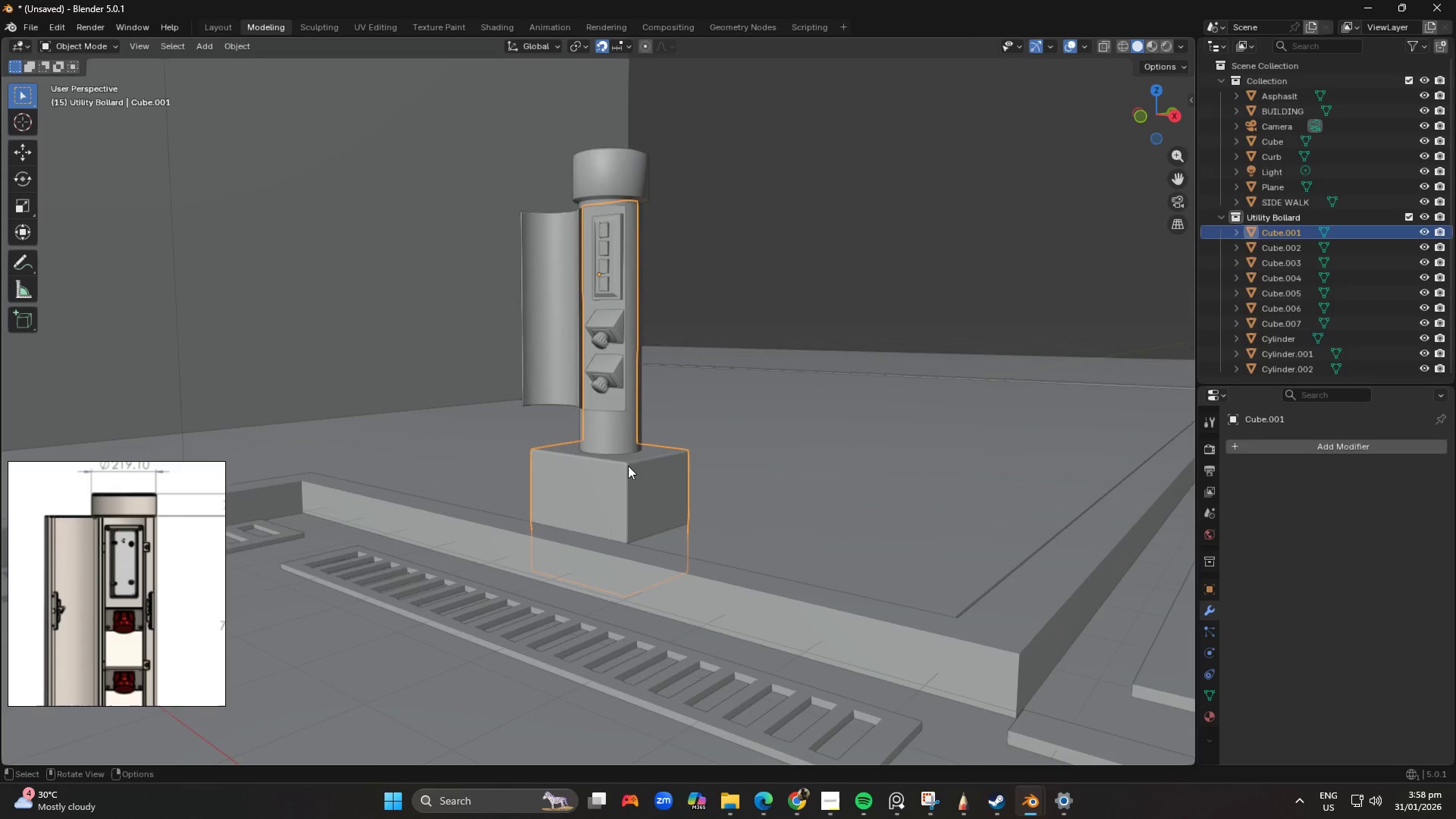 
scroll: coordinate [626, 461], scroll_direction: up, amount: 3.0
 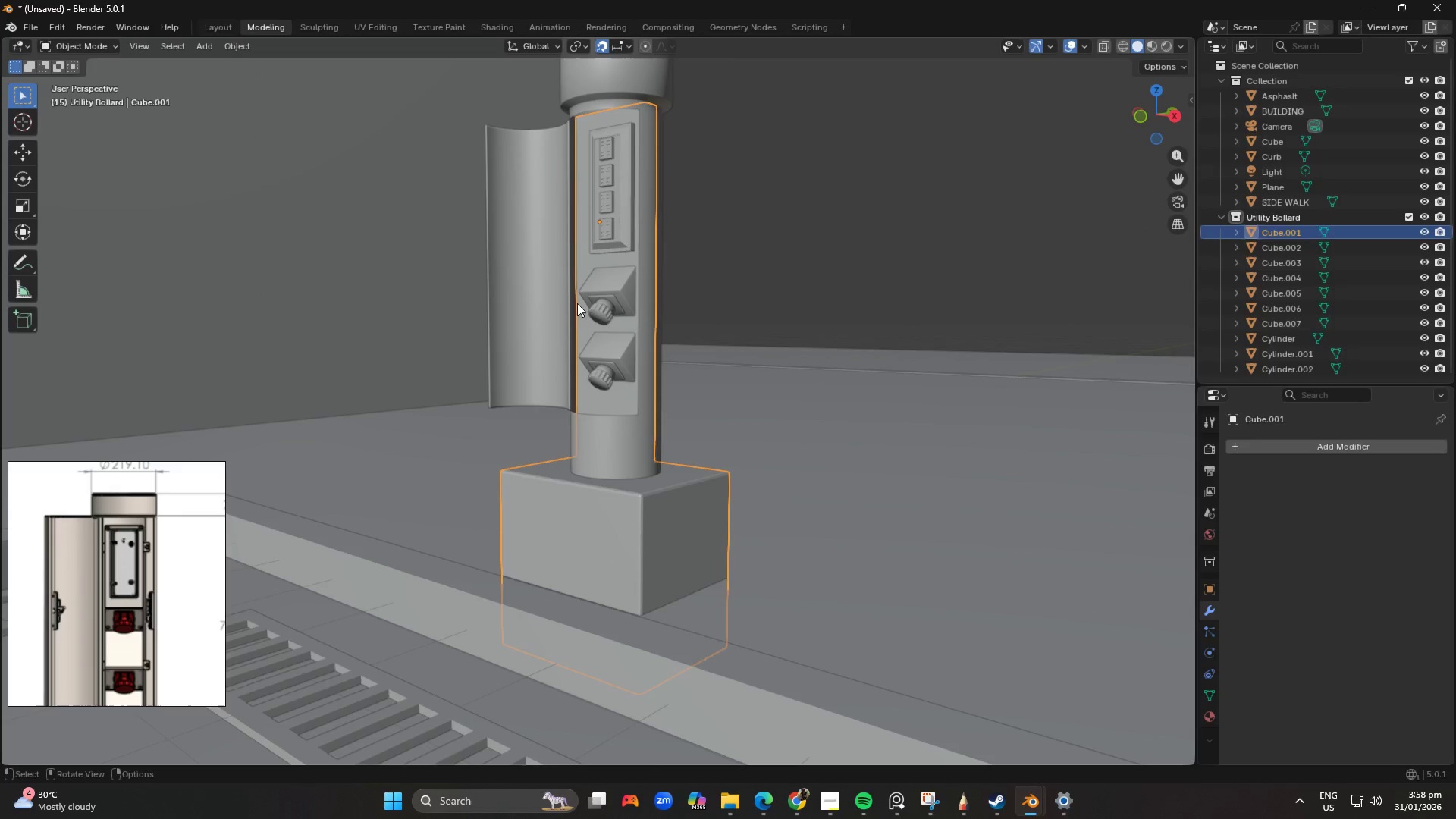 
scroll: coordinate [628, 510], scroll_direction: down, amount: 10.0
 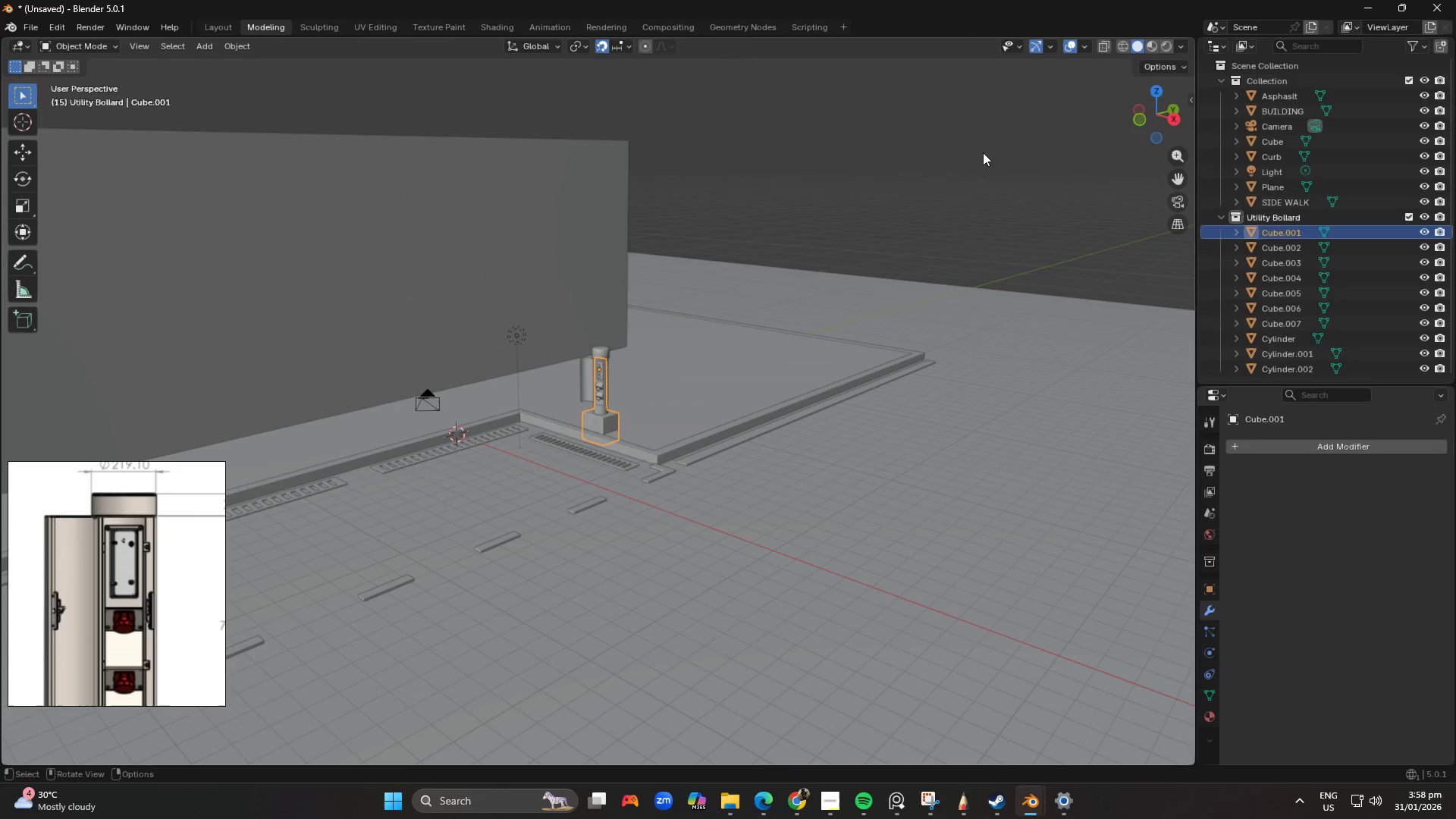 
left_click([886, 196])
 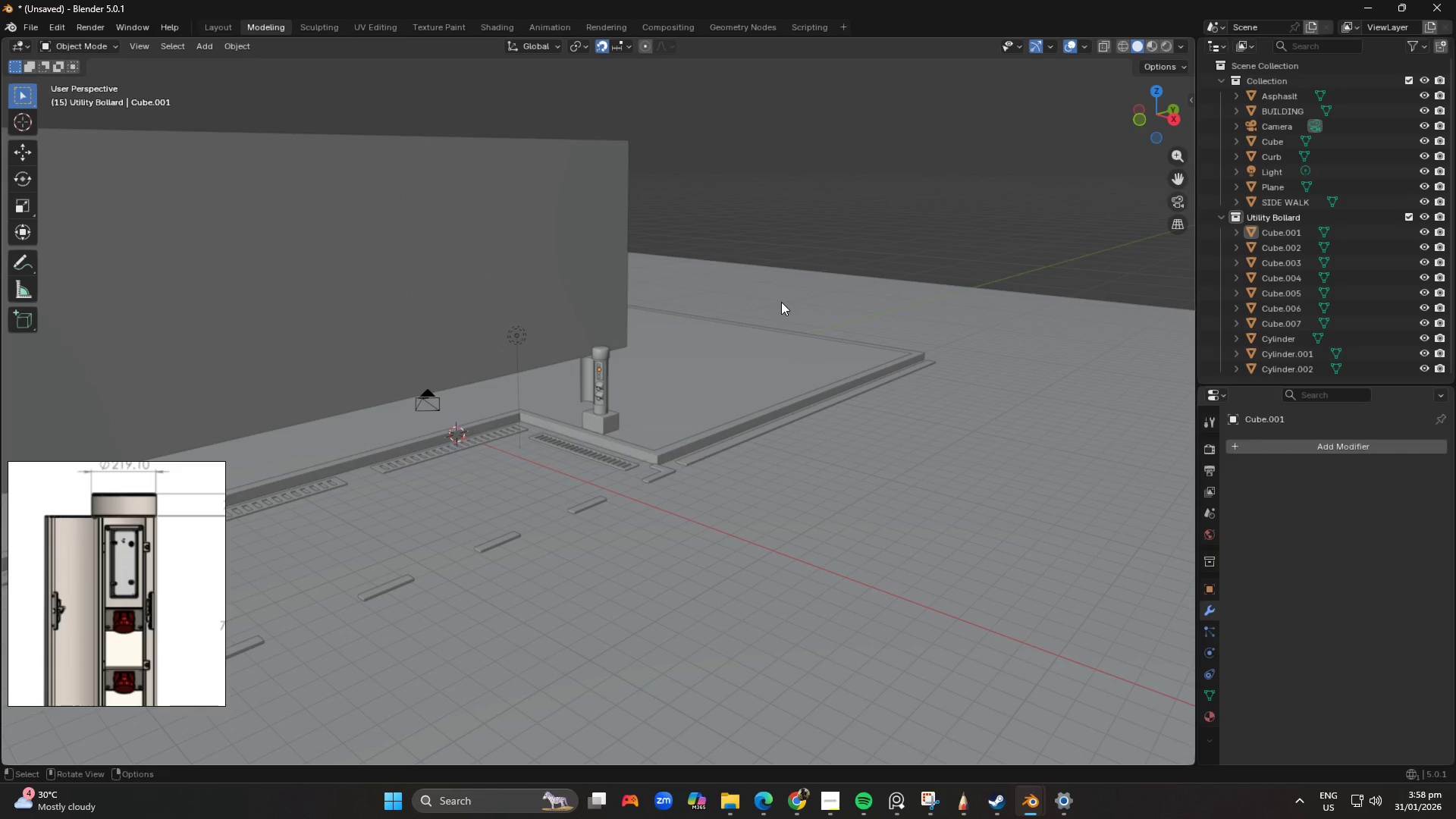 
scroll: coordinate [563, 414], scroll_direction: up, amount: 2.0
 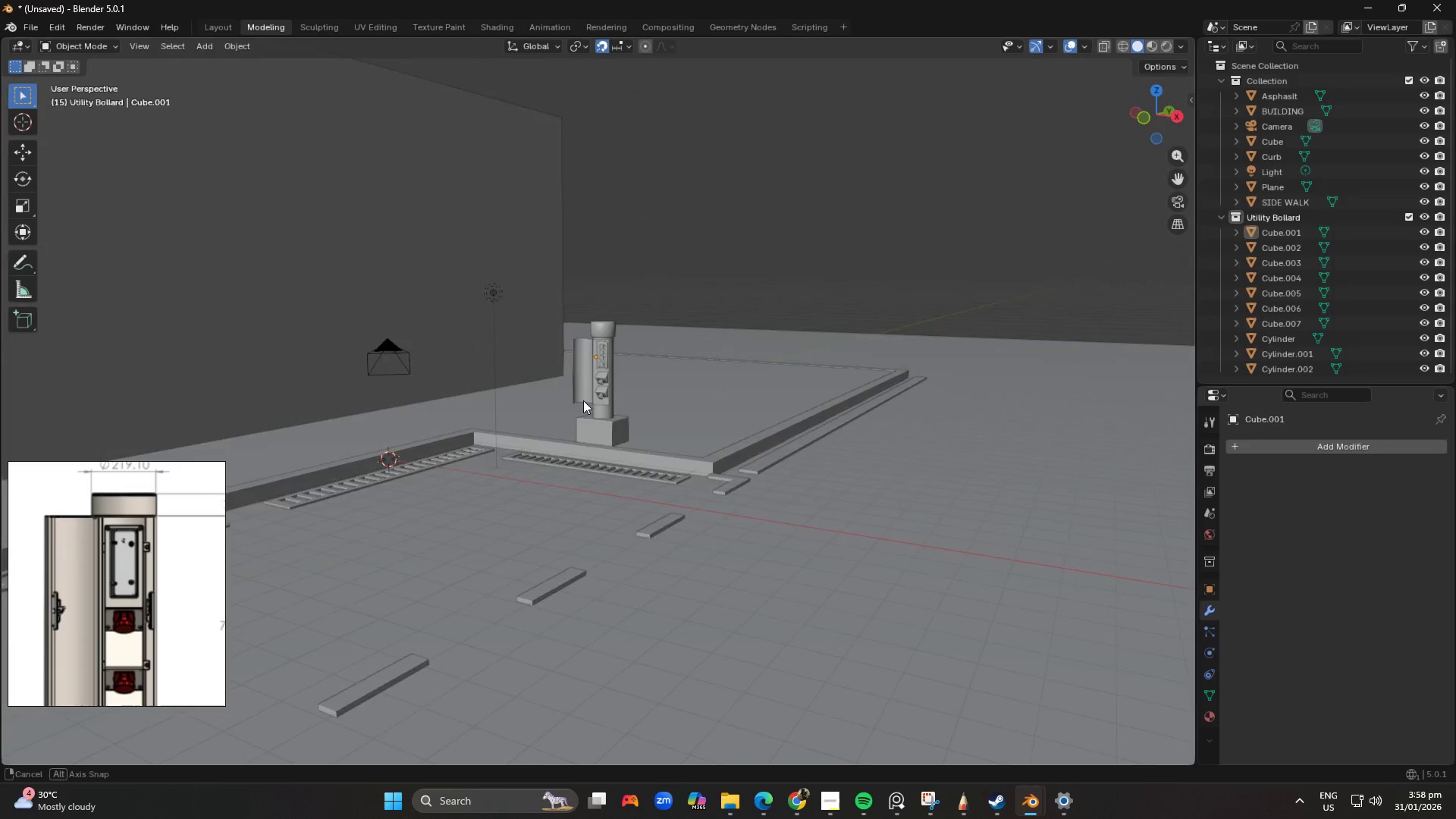 
key(Shift+ShiftLeft)
 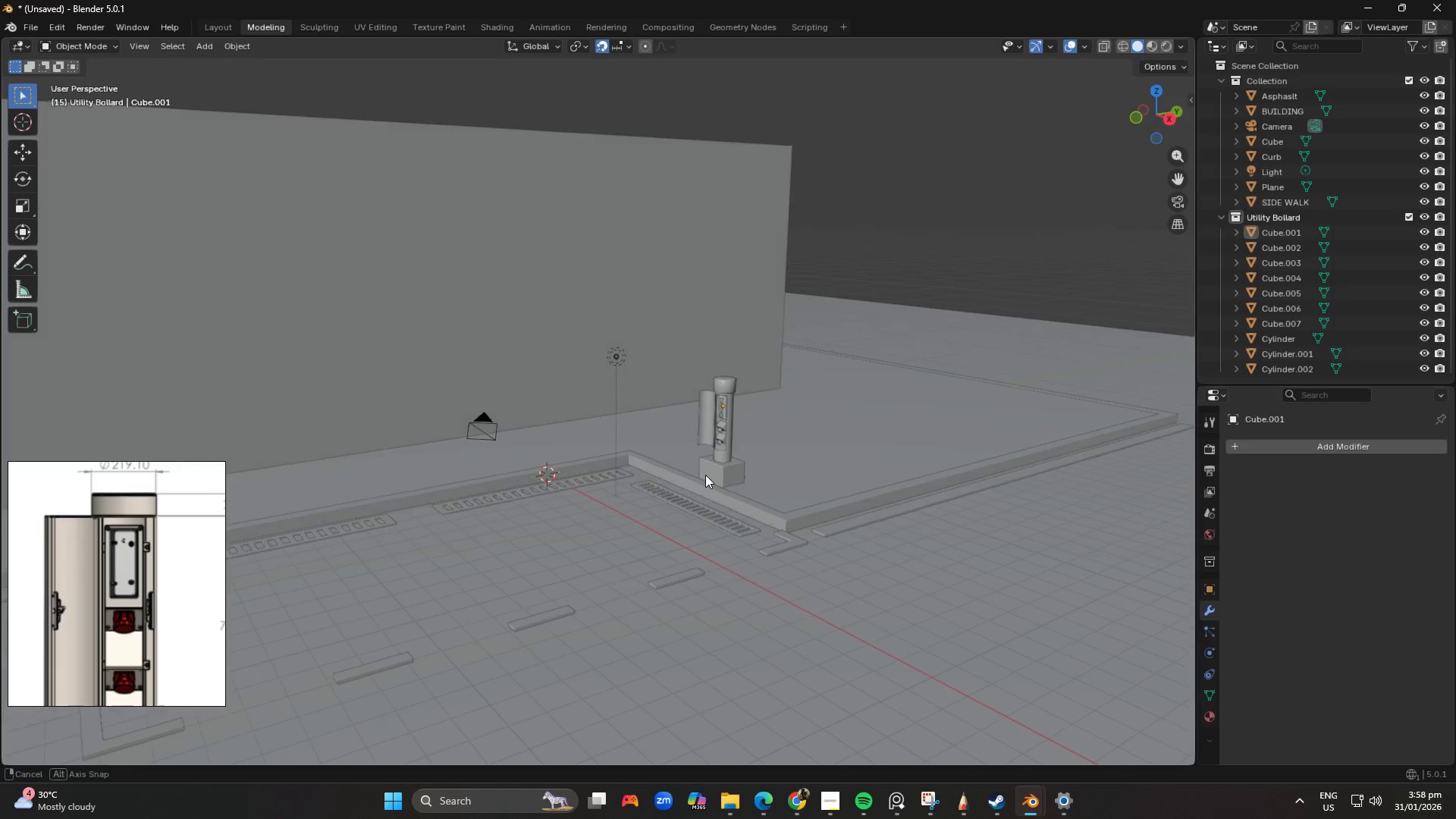 
scroll: coordinate [572, 394], scroll_direction: down, amount: 2.0
 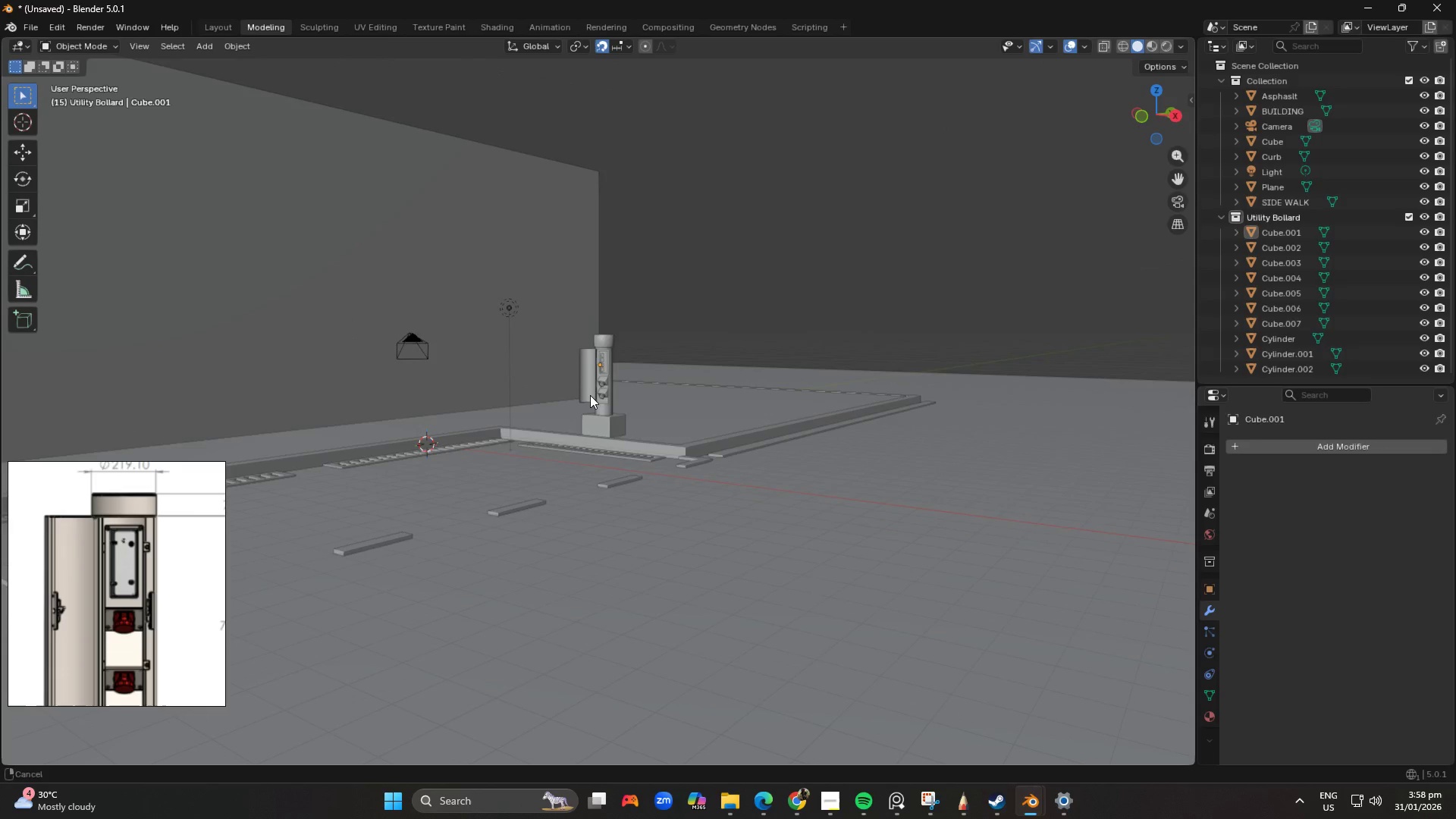 
key(Shift+ShiftLeft)
 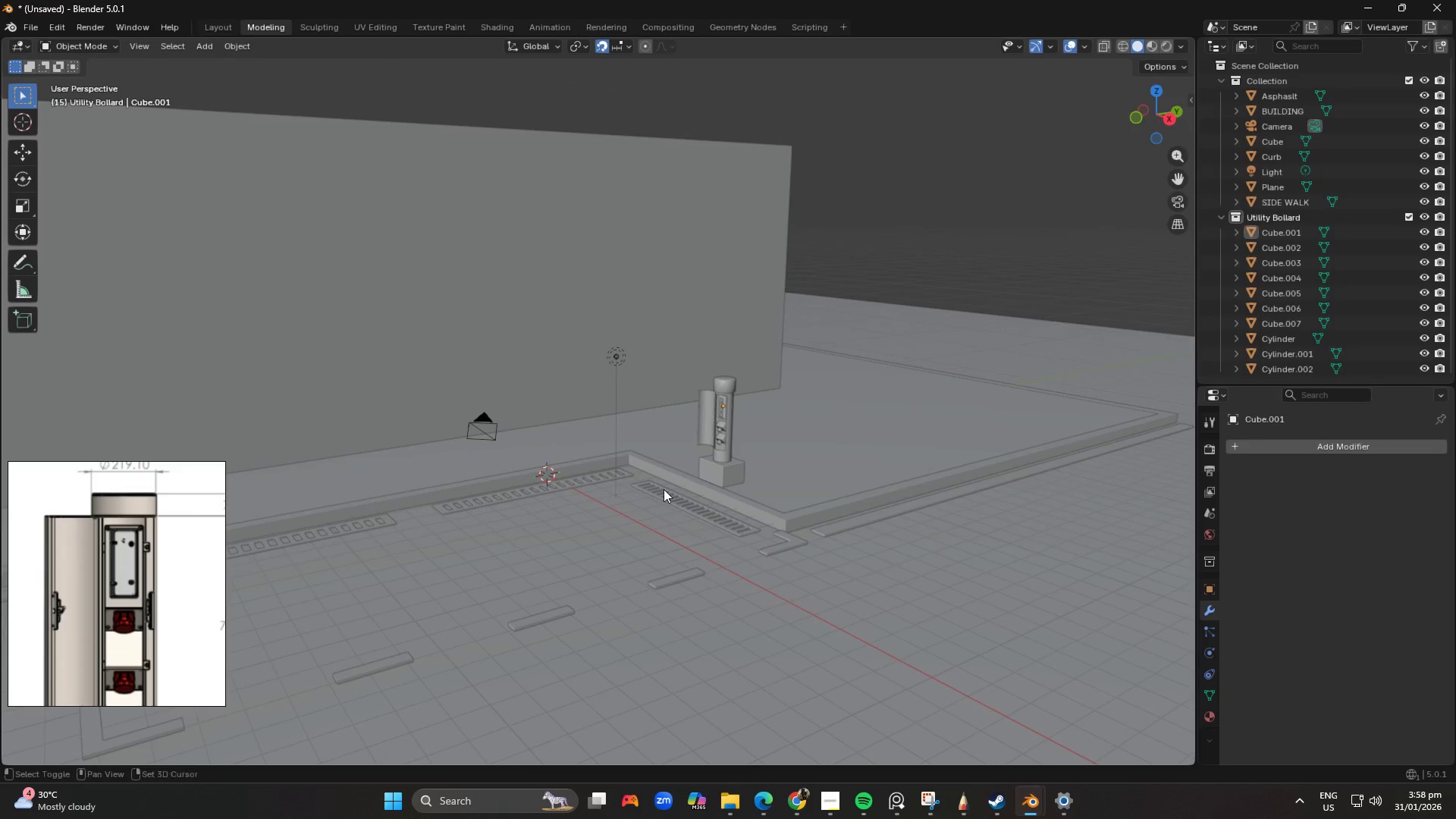 
key(Shift+ShiftLeft)
 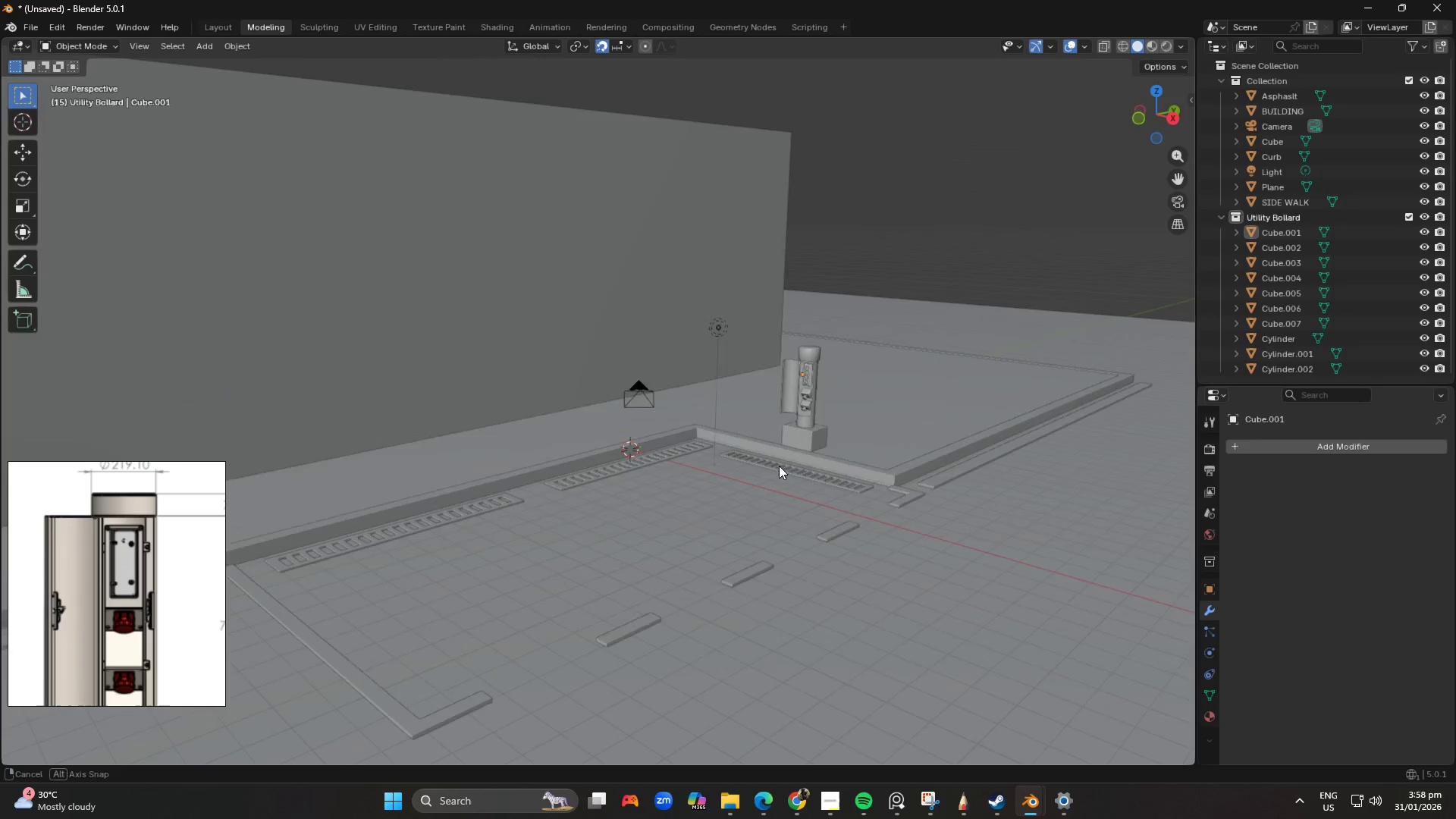 
scroll: coordinate [664, 489], scroll_direction: down, amount: 1.0
 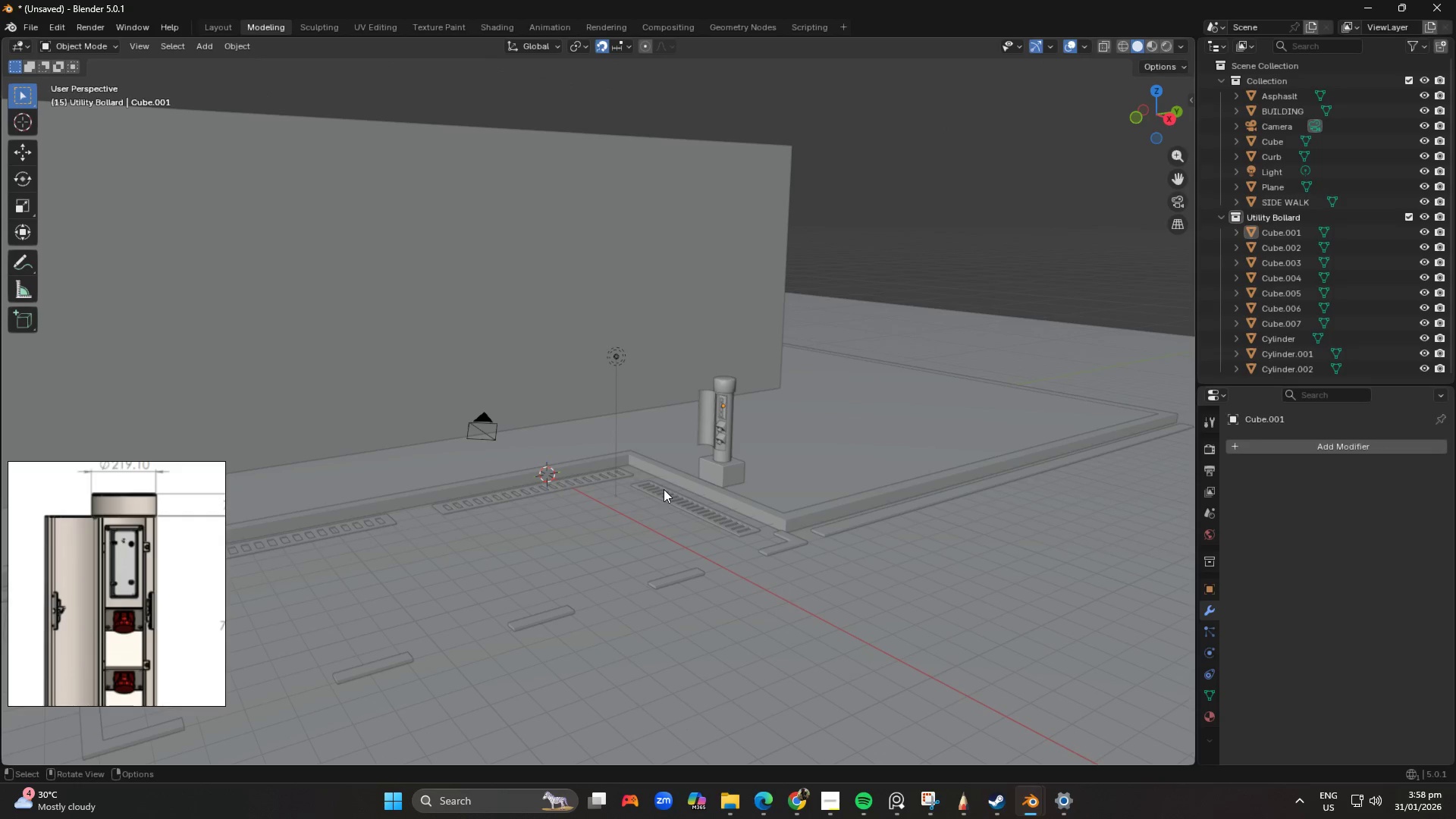 
hold_key(key=ShiftLeft, duration=0.44)
 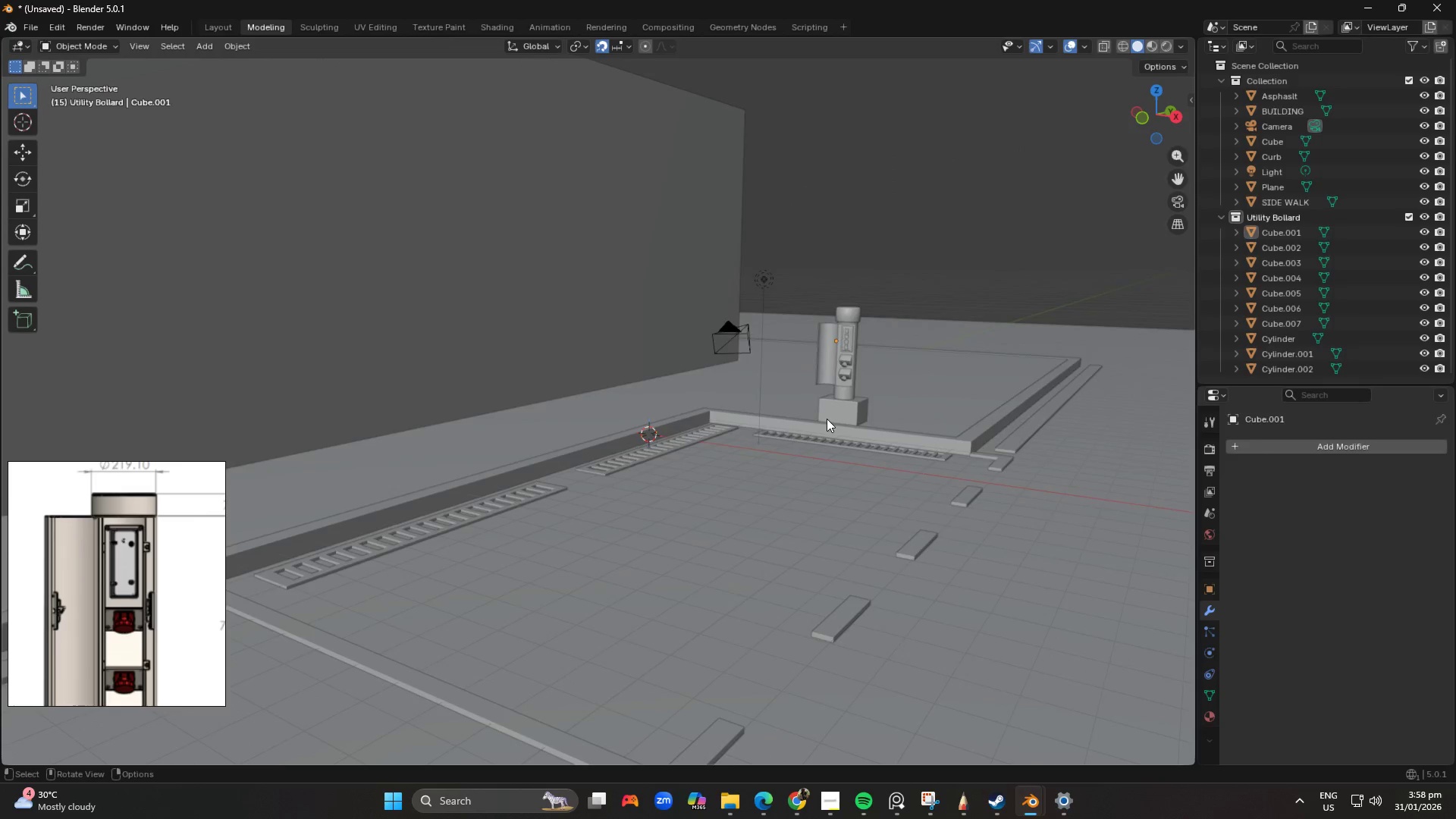 
scroll: coordinate [819, 458], scroll_direction: up, amount: 1.0
 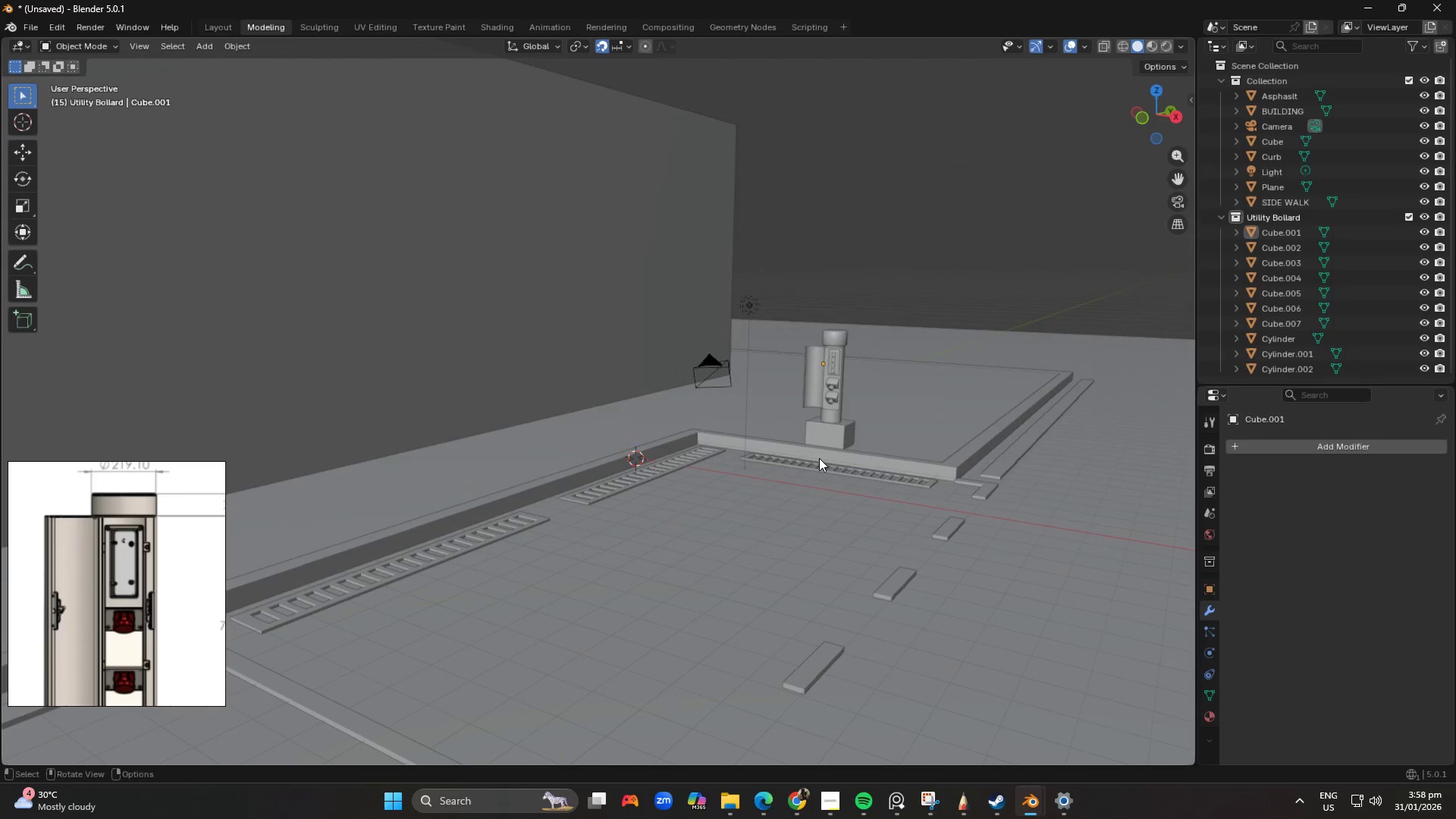 
scroll: coordinate [827, 419], scroll_direction: down, amount: 1.0
 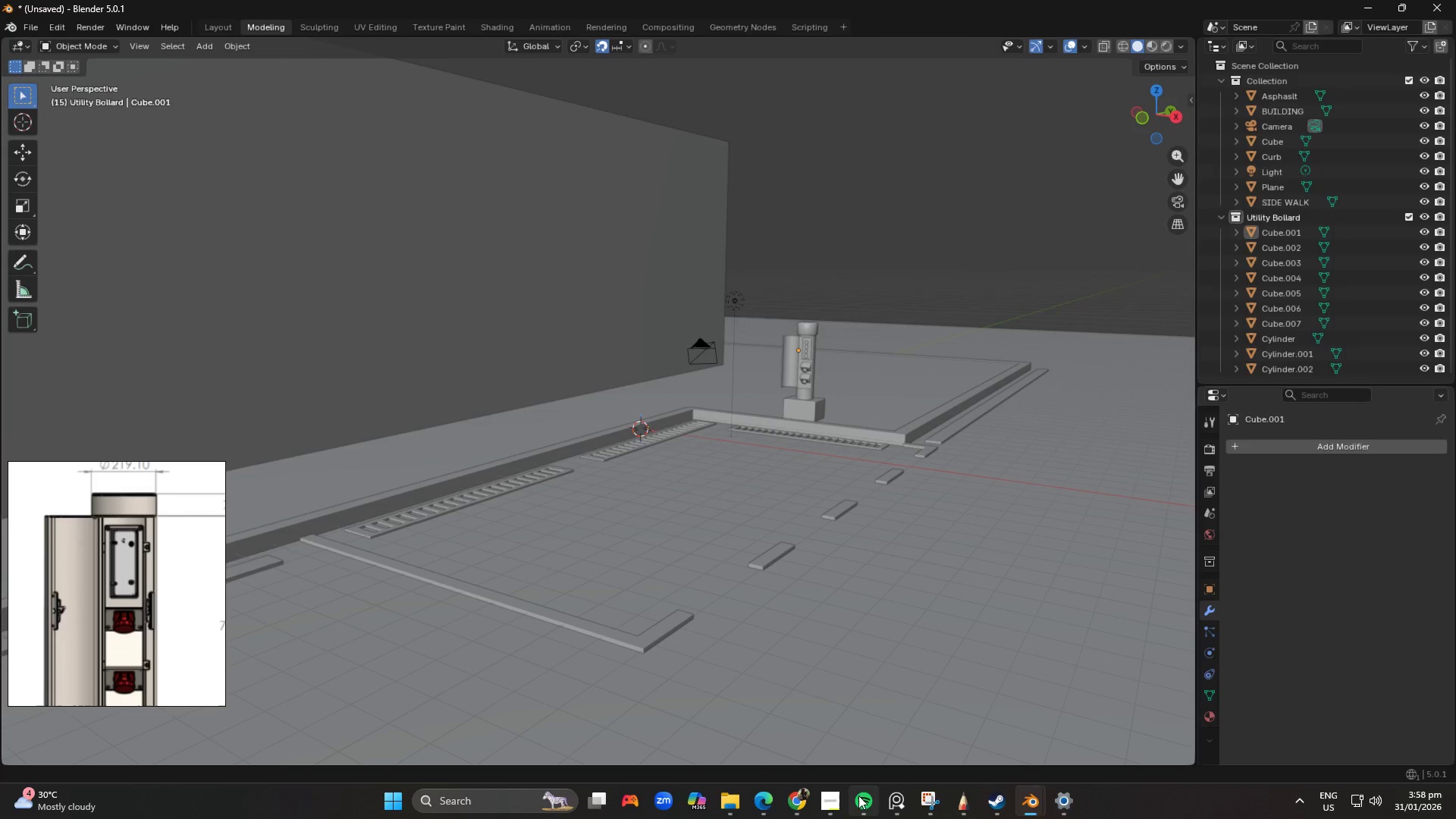 
left_click([830, 808])